 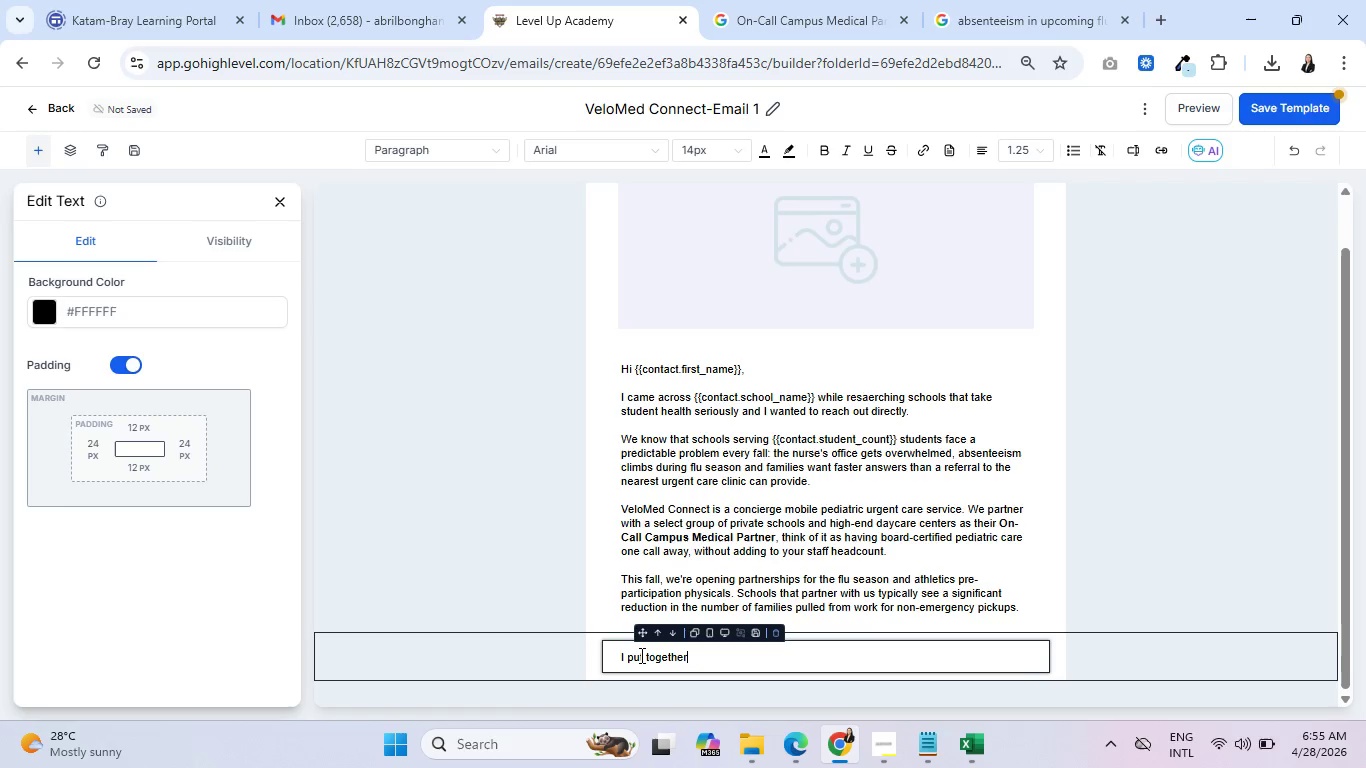 
type( a short overviewof )
key(Backspace)
key(Backspace)
key(Backspace)
type( of how this works for schools like )
 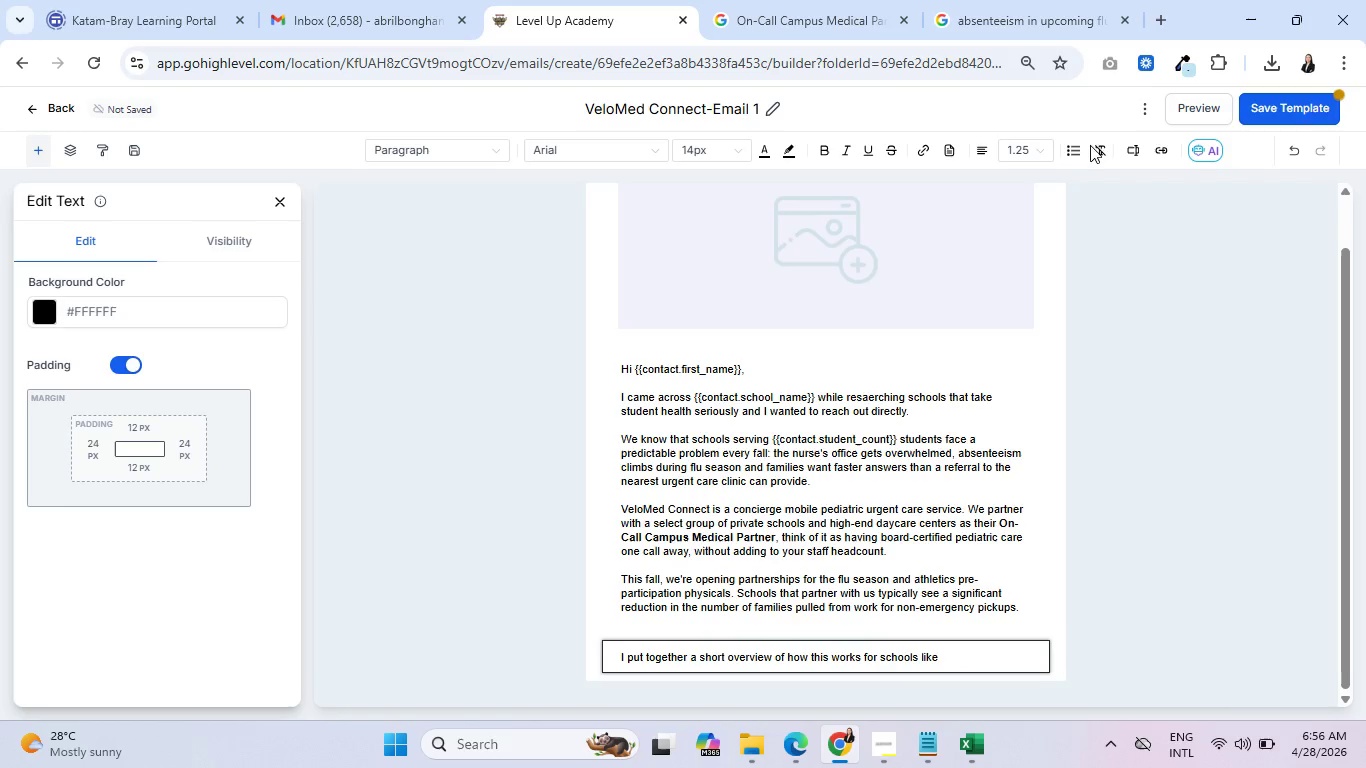 
left_click([1128, 146])
 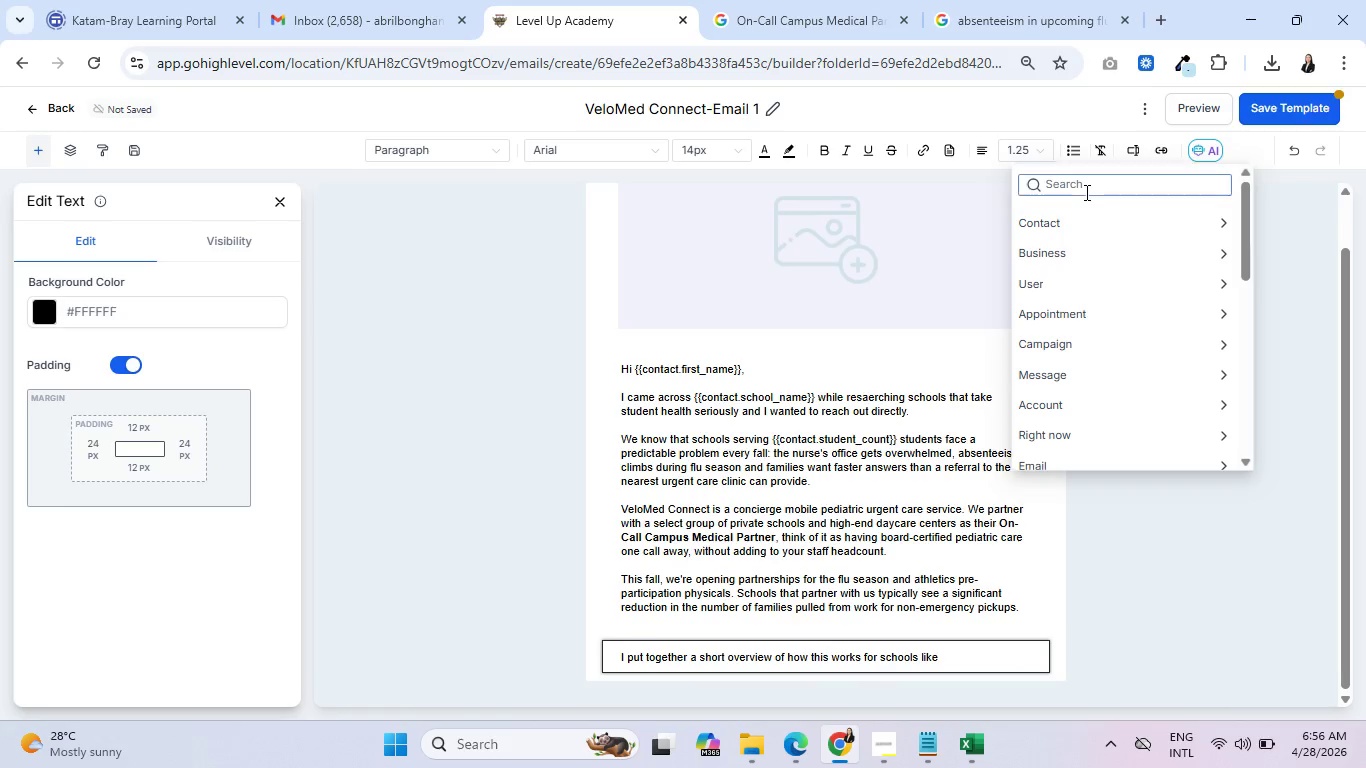 
scroll: coordinate [1088, 354], scroll_direction: down, amount: 6.0
 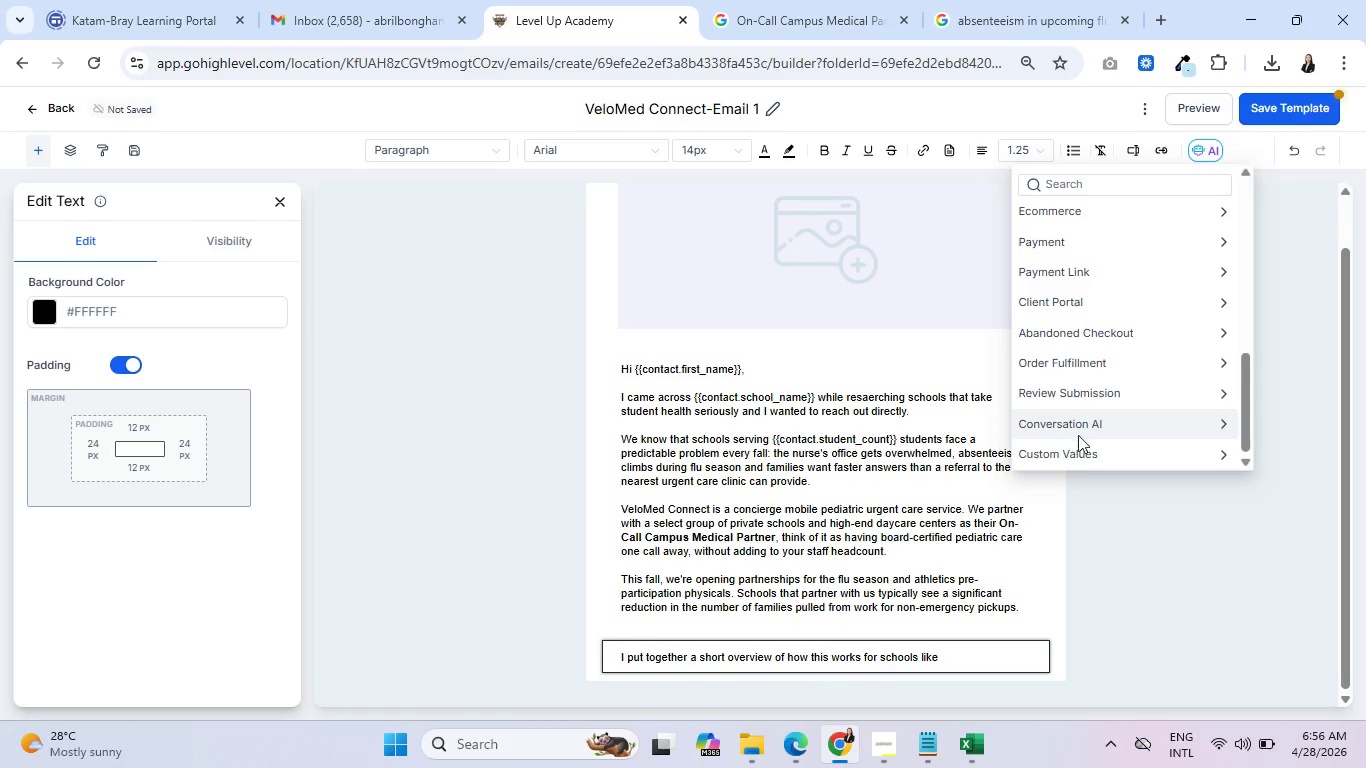 
left_click([1082, 452])
 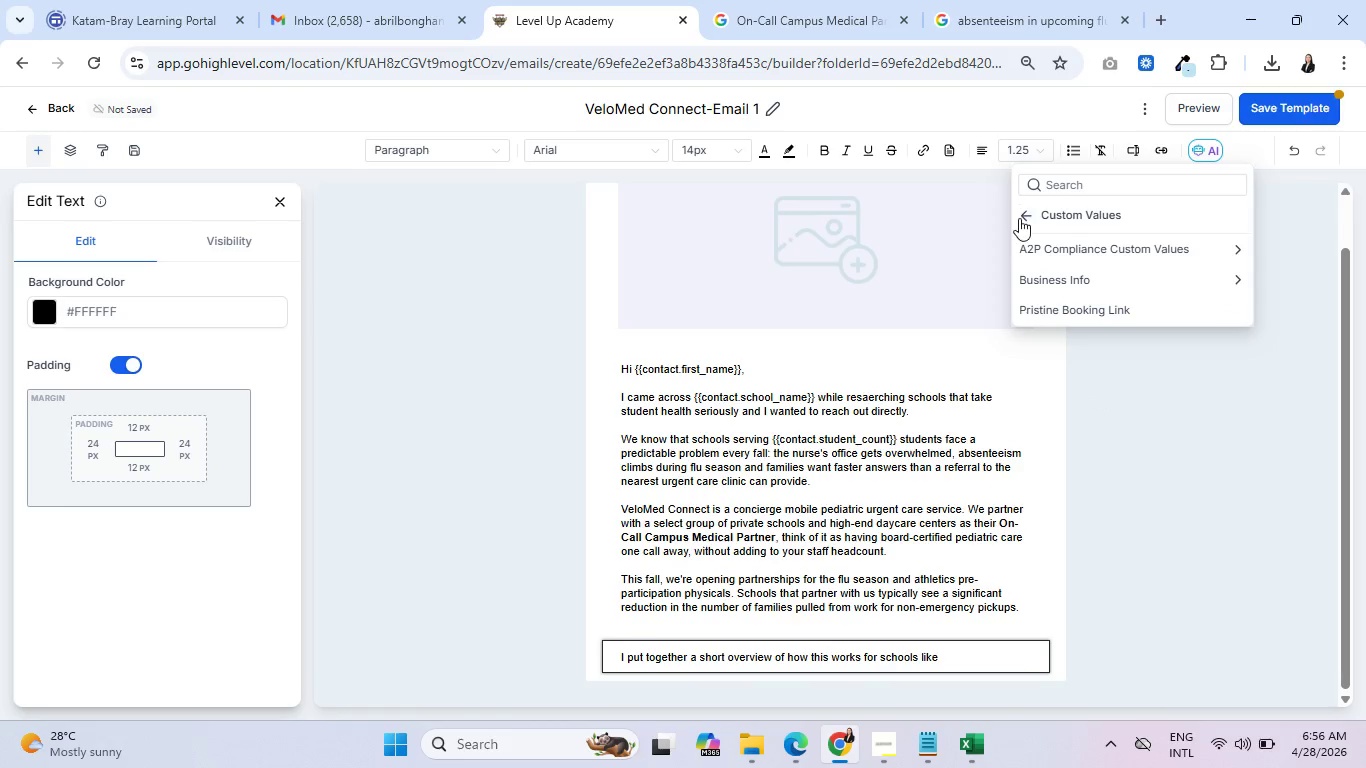 
left_click([1022, 217])
 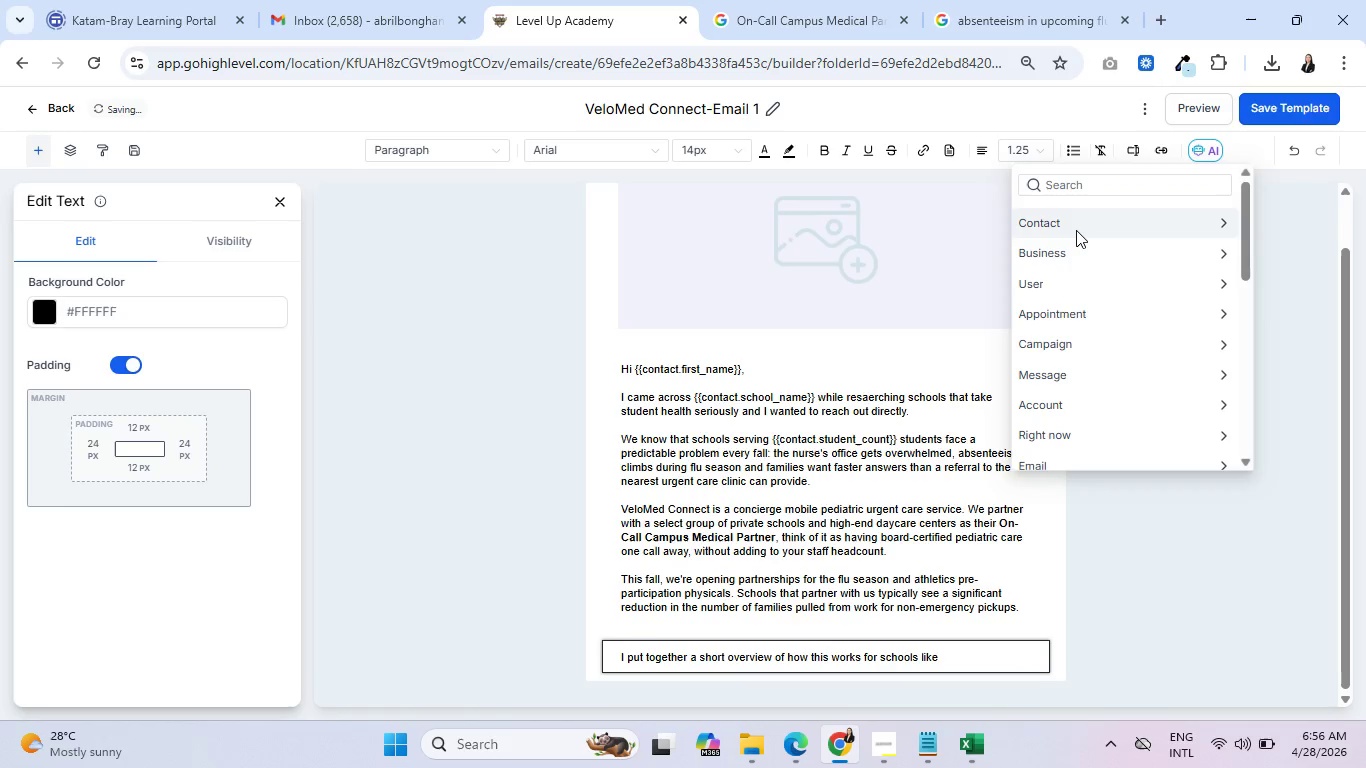 
left_click([1074, 224])
 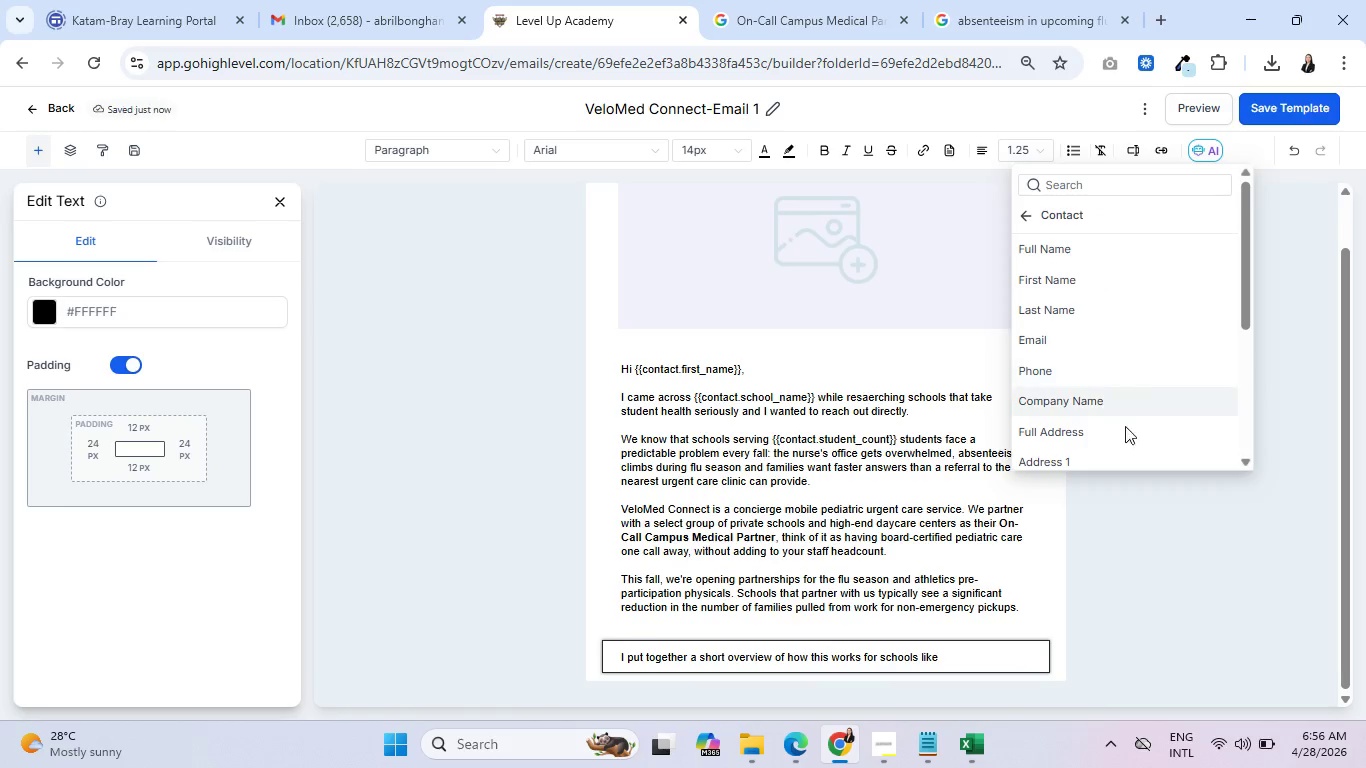 
left_click([1109, 461])
 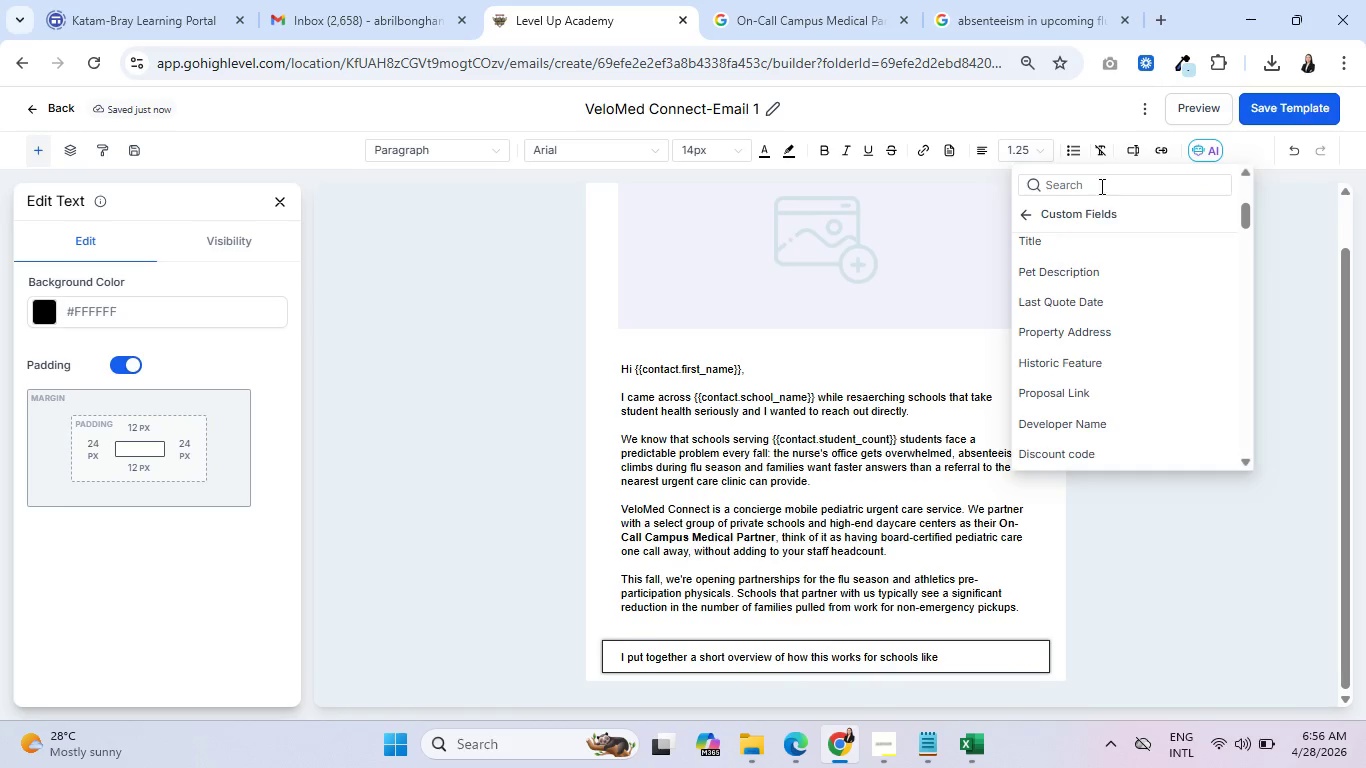 
scroll: coordinate [1126, 428], scroll_direction: down, amount: 6.0
 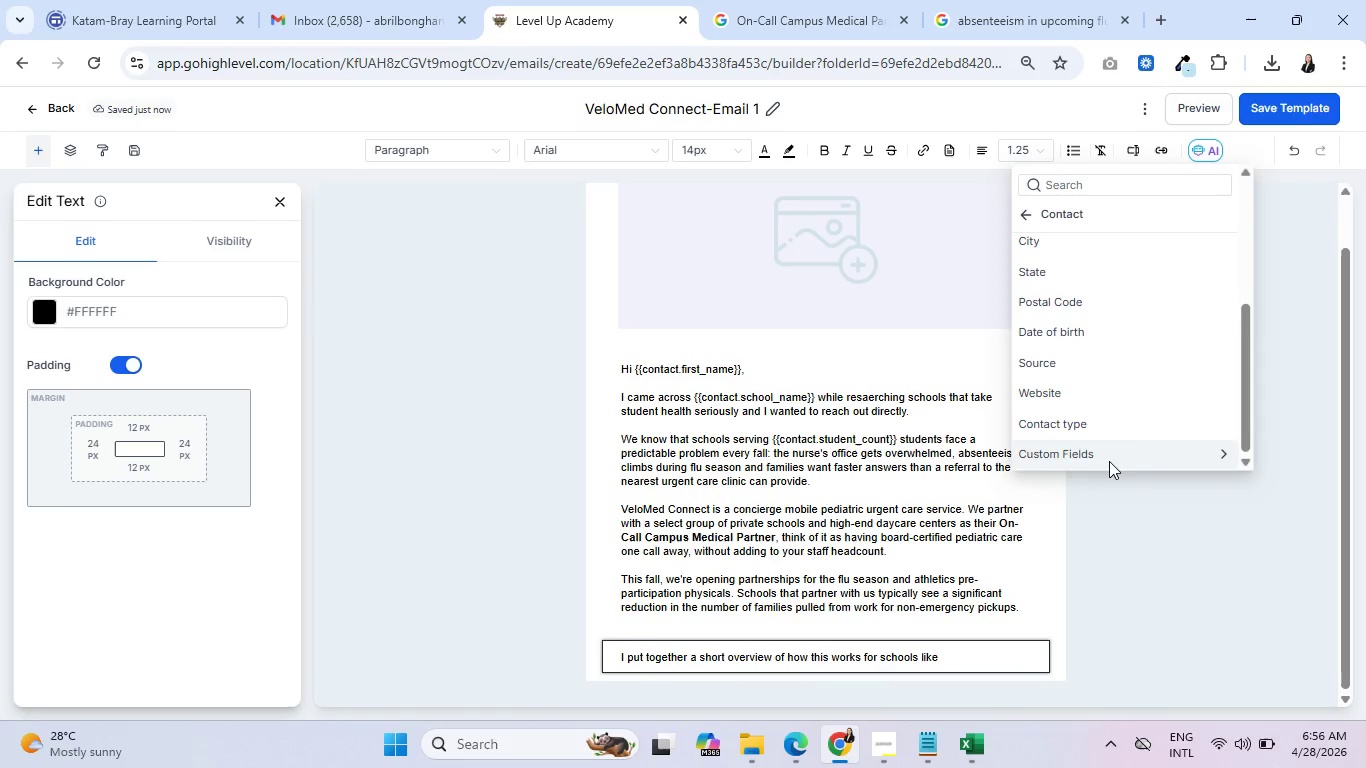 
left_click([1097, 180])
 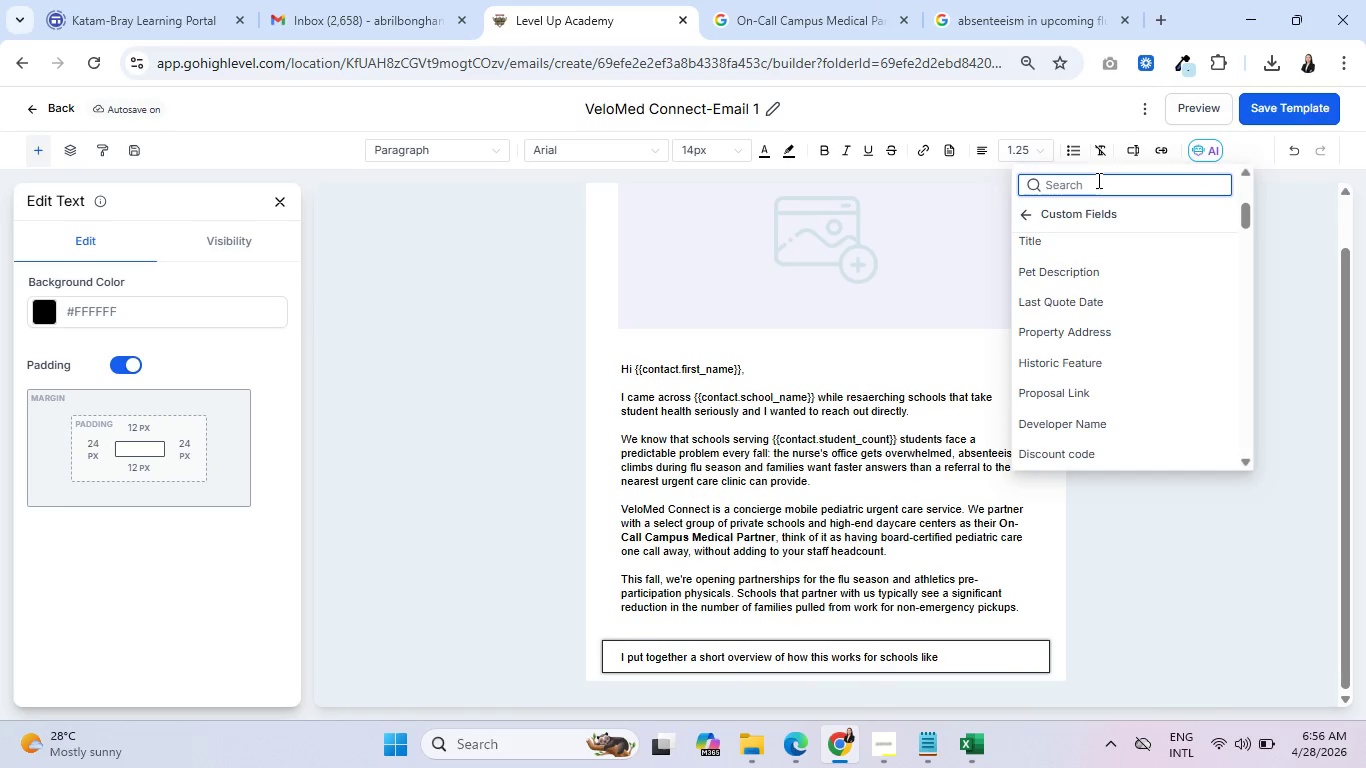 
type(sch)
 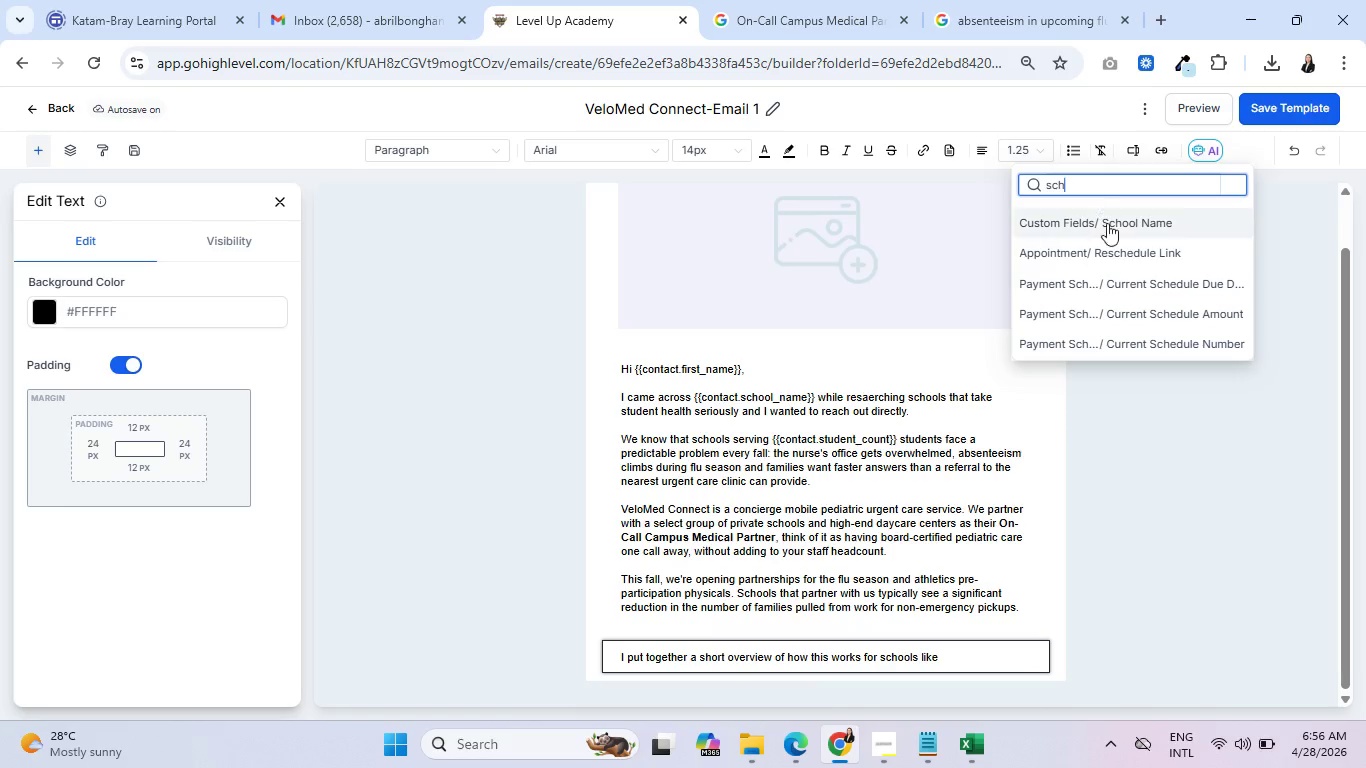 
left_click([1118, 229])
 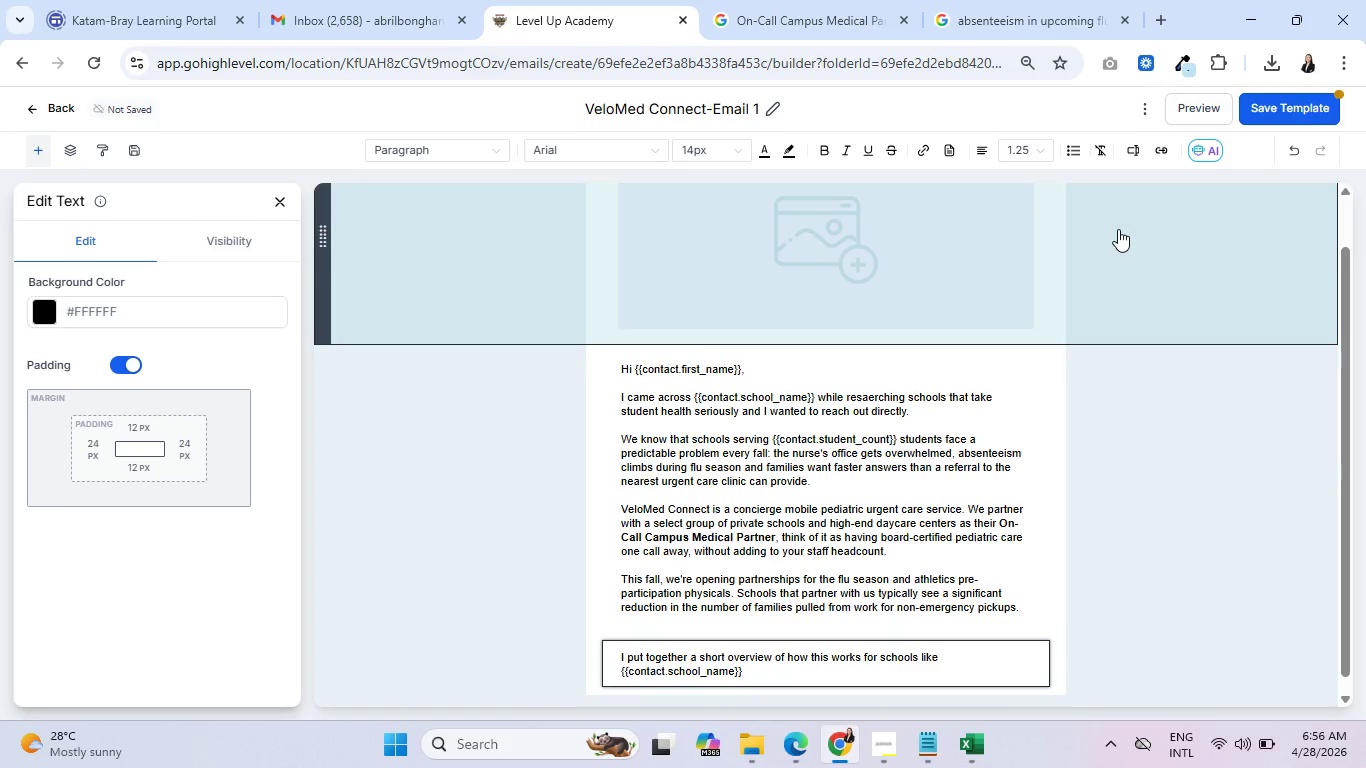 
type(. E)
key(Backspace)
type(Would it be worth 15 minutes to walk thriugh)
key(Backspace)
key(Backspace)
key(Backspace)
key(Backspace)
type(ough it together?)
 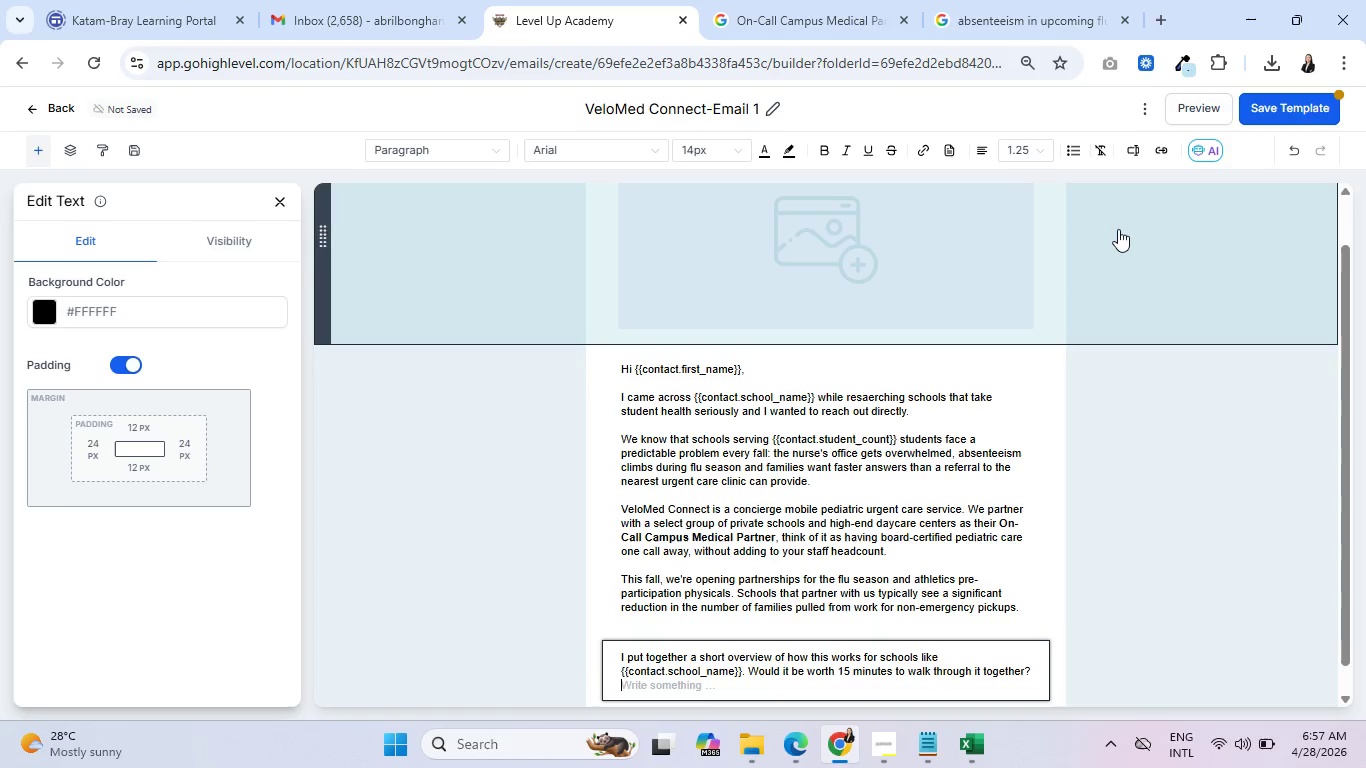 
 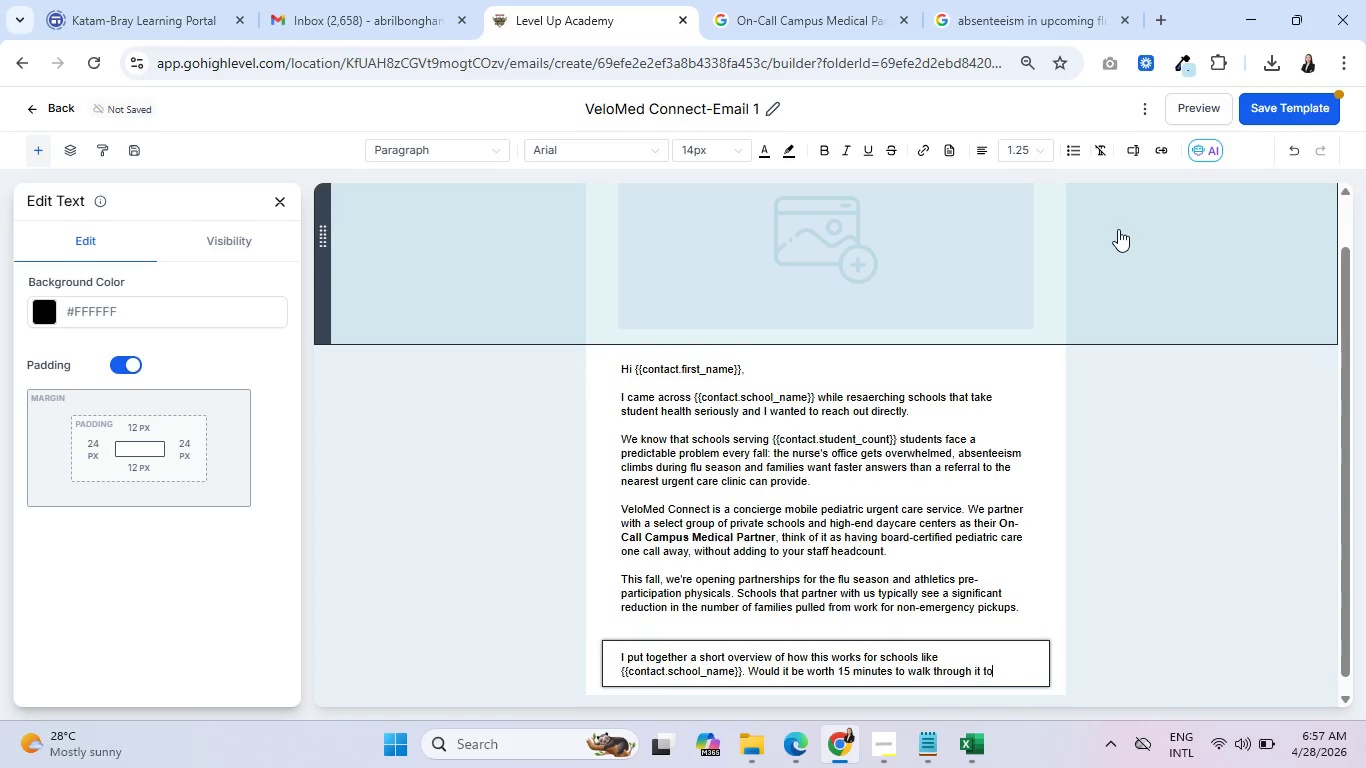 
key(Enter)
 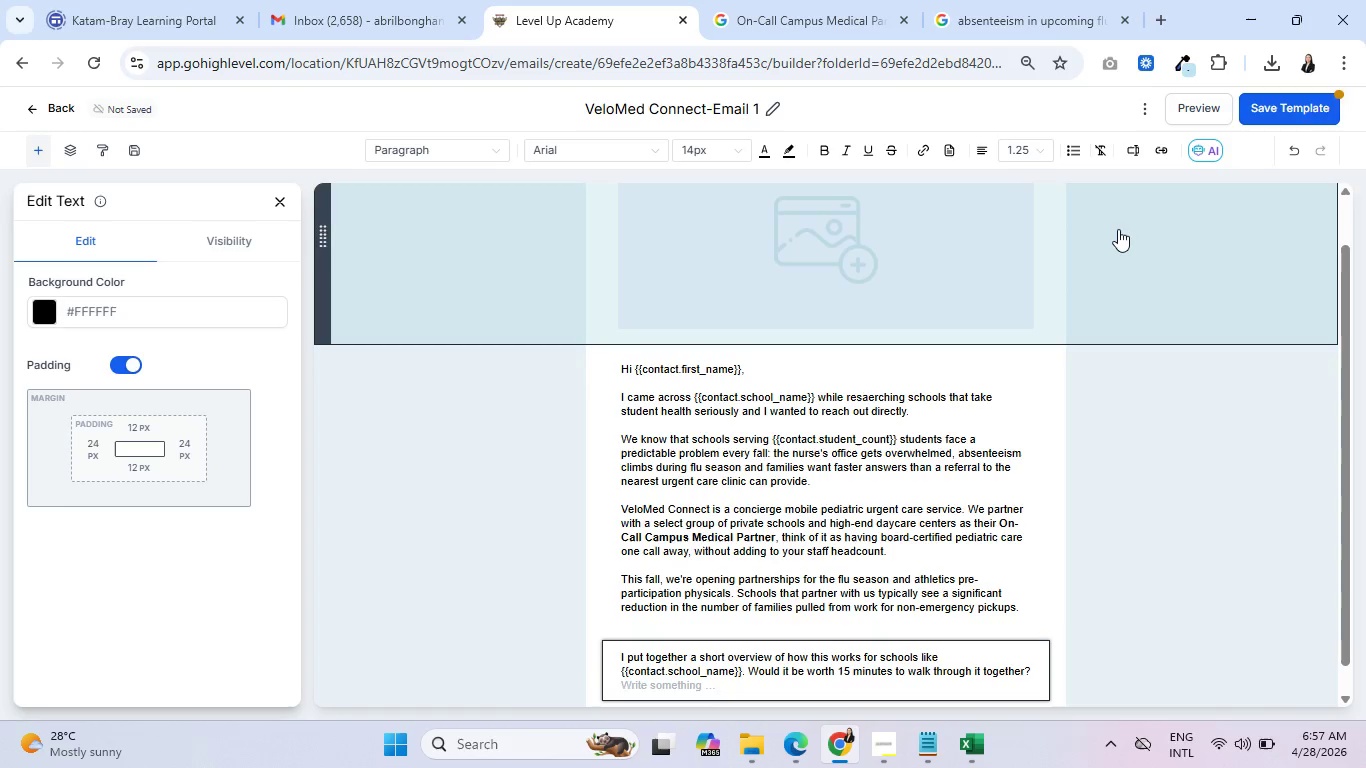 
key(Backspace)
 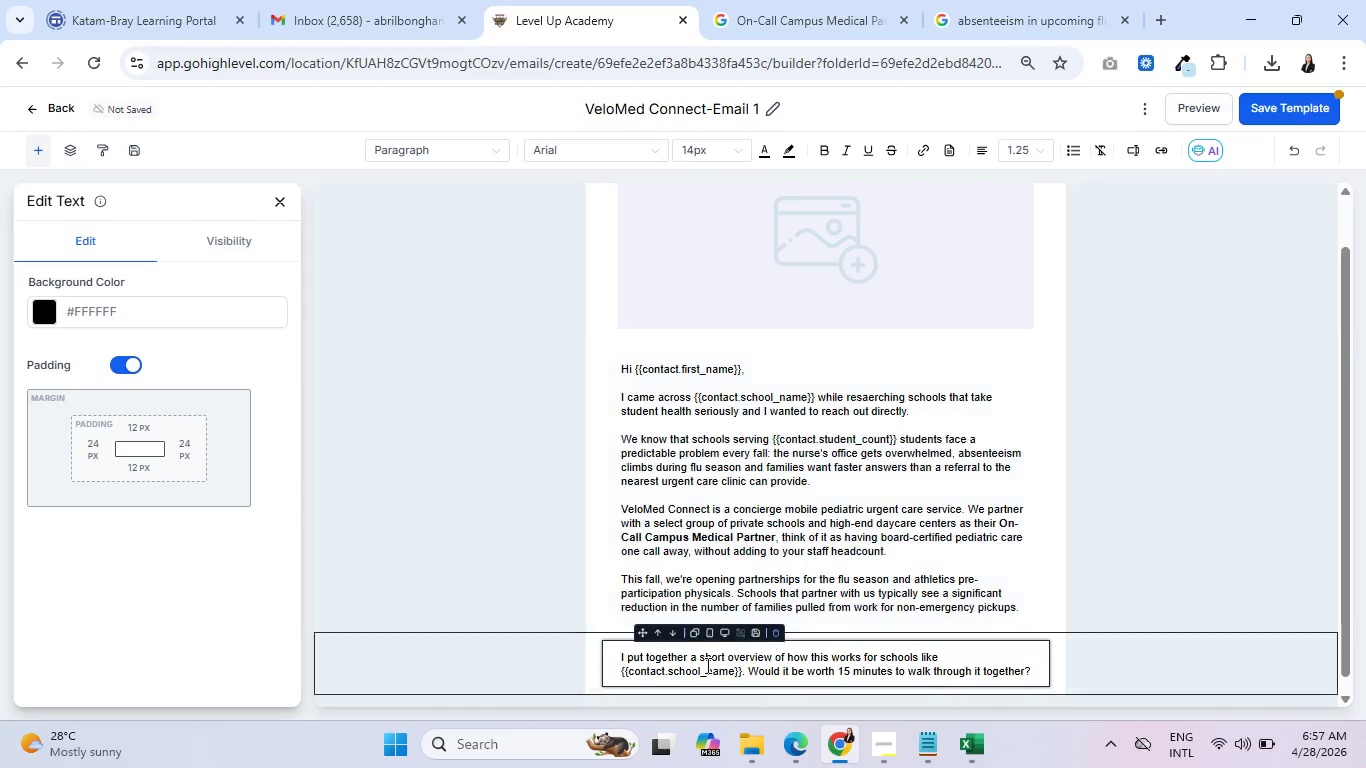 
left_click([287, 199])
 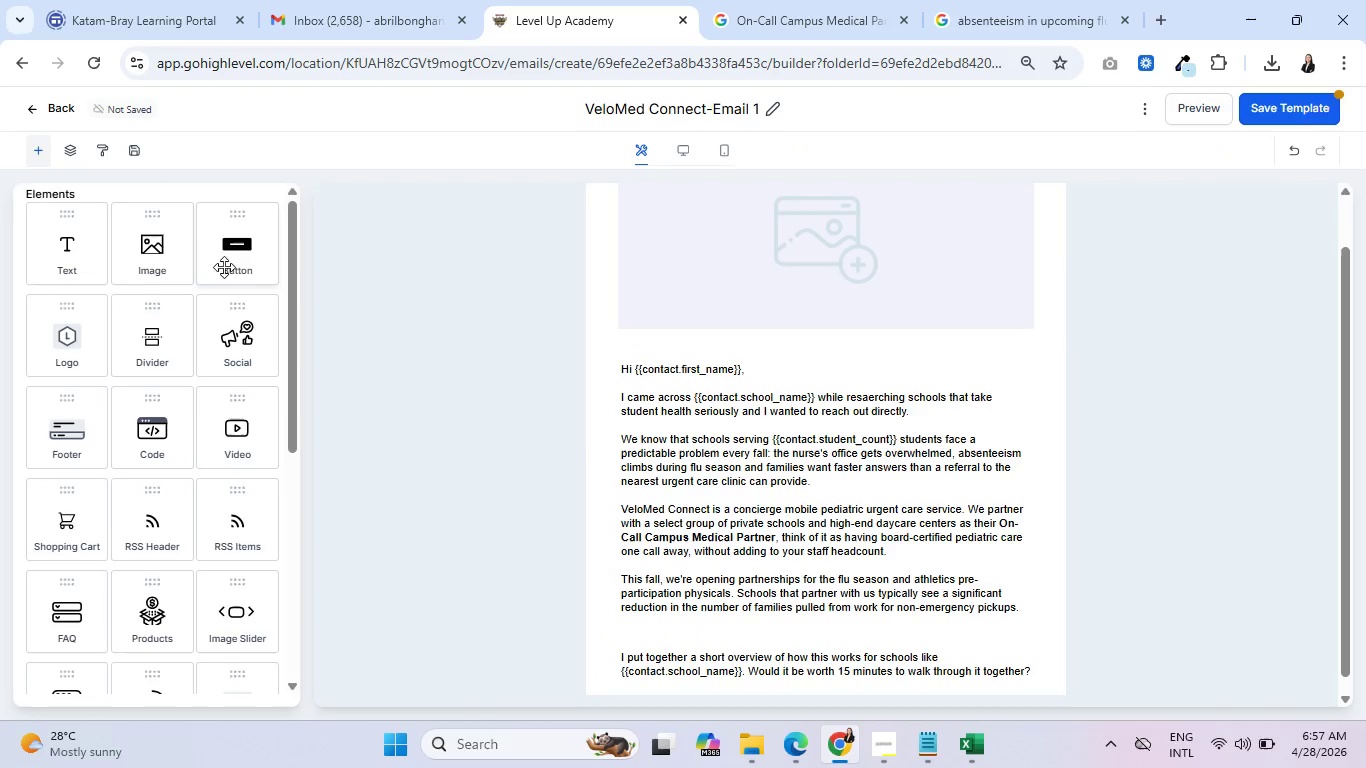 
left_click_drag(start_coordinate=[236, 260], to_coordinate=[796, 679])
 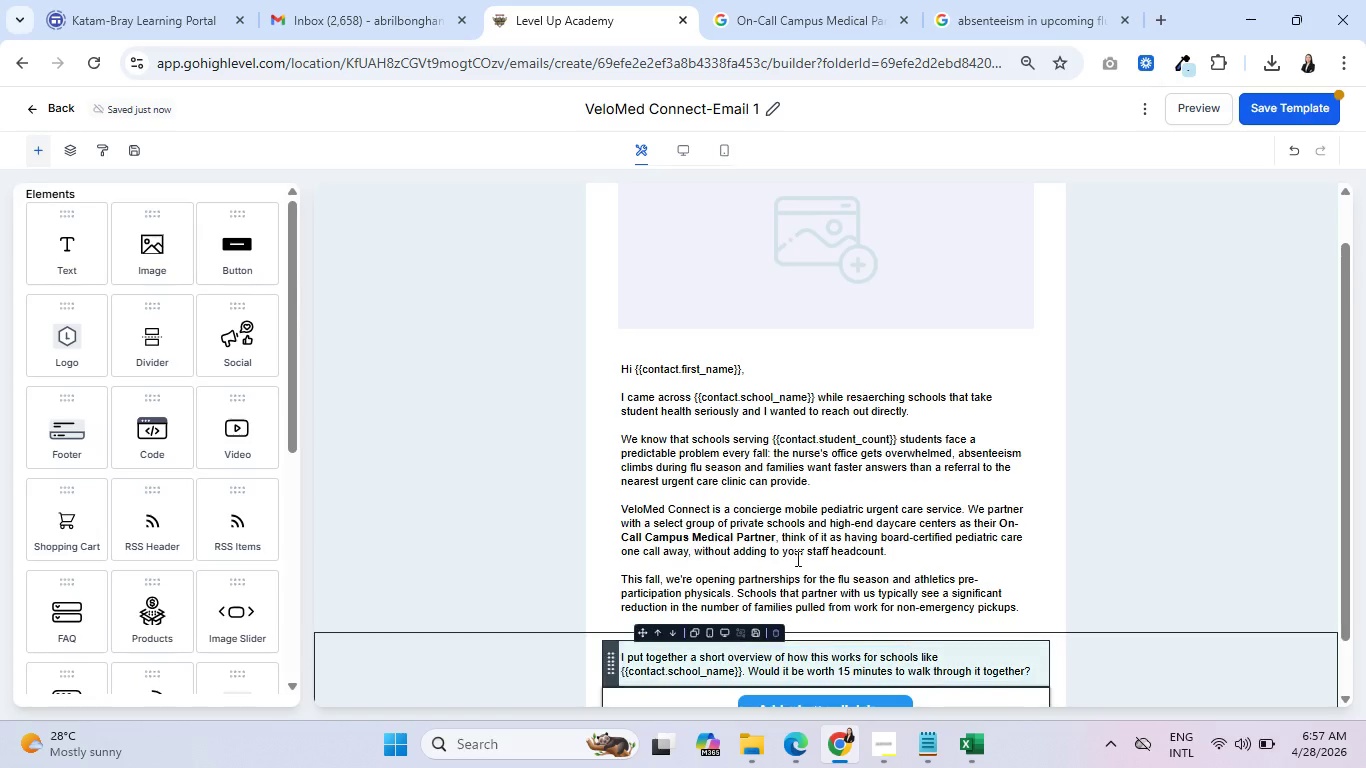 
scroll: coordinate [824, 535], scroll_direction: down, amount: 6.0
 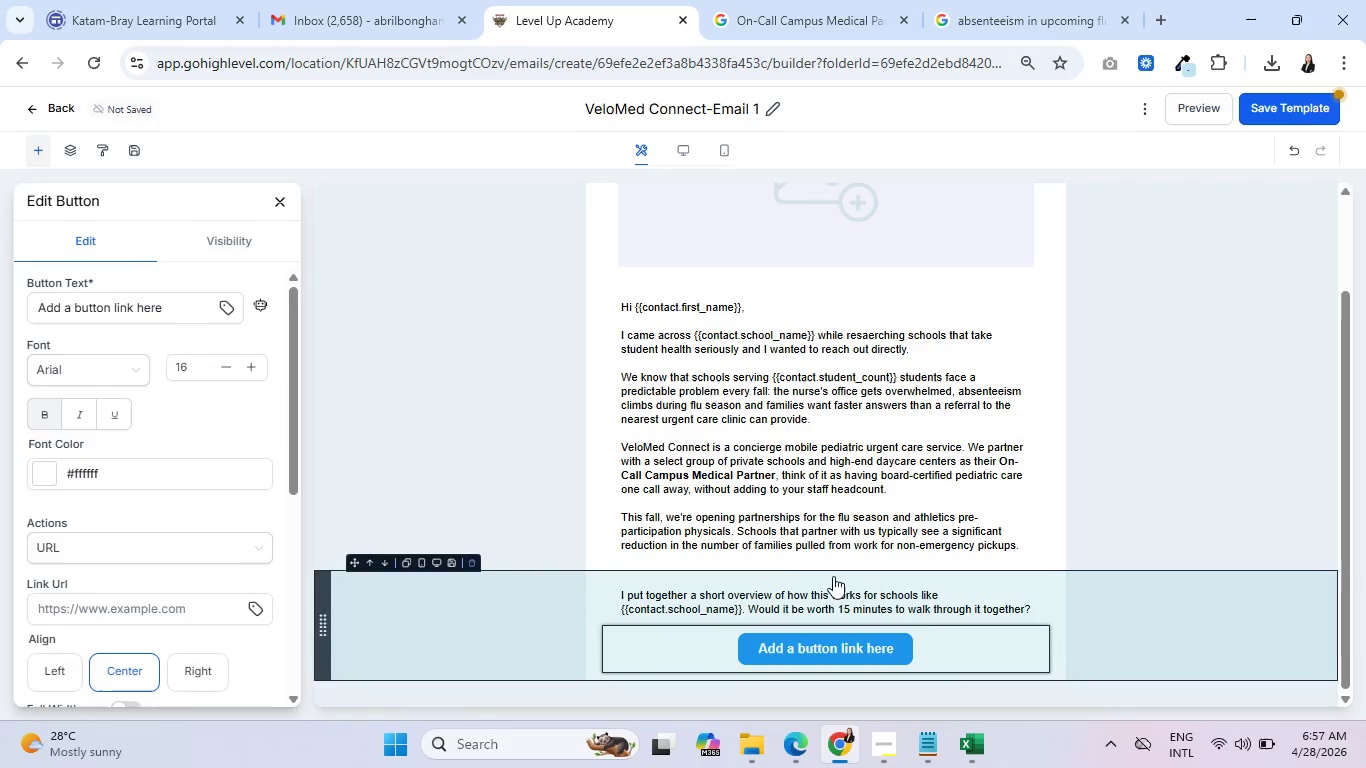 
left_click([628, 588])
 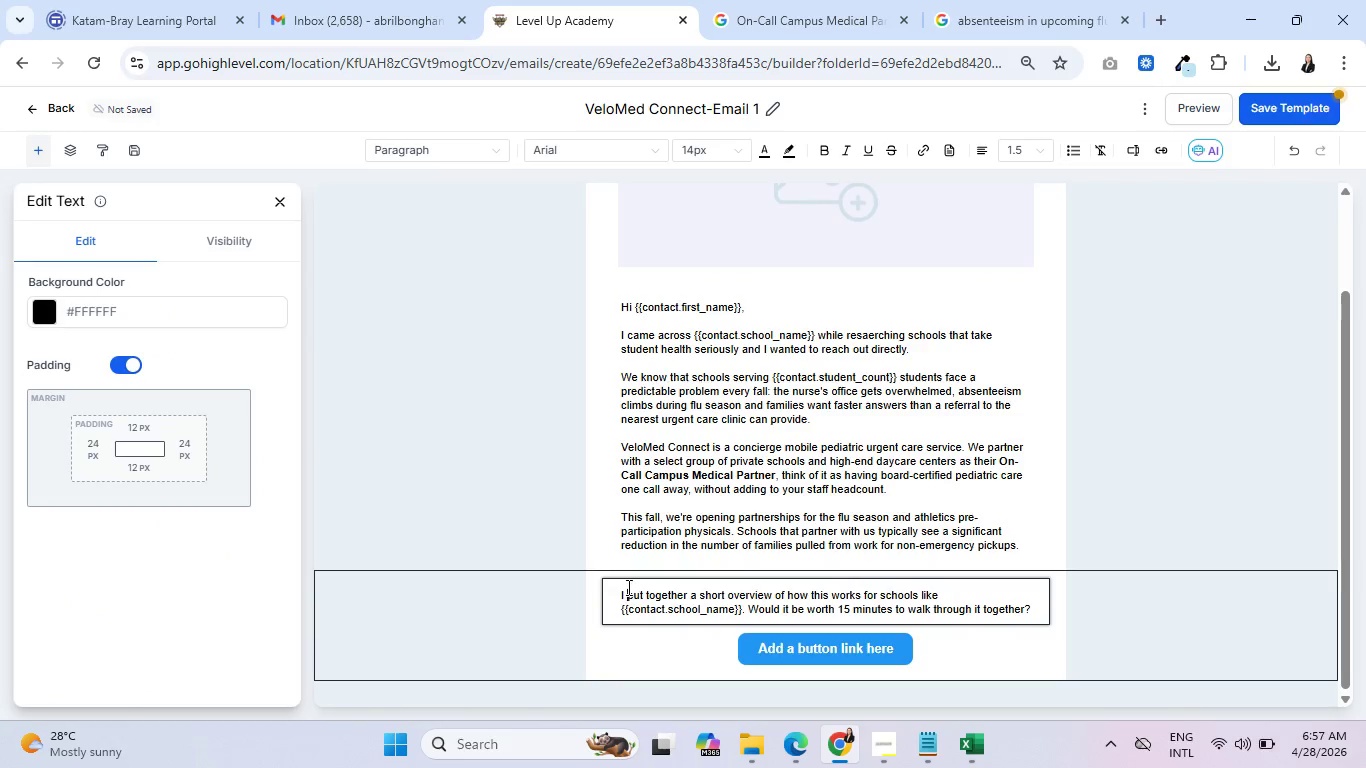 
left_click([627, 587])
 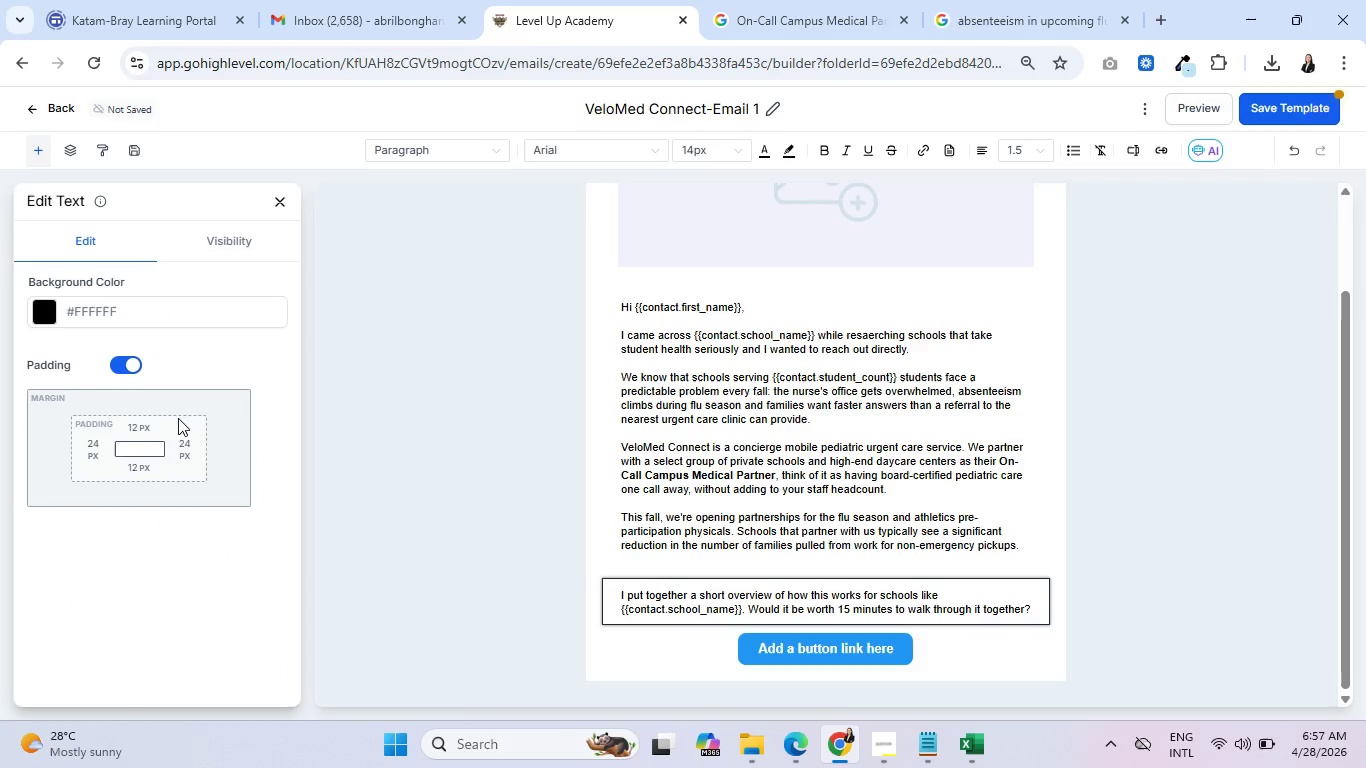 
left_click([130, 420])
 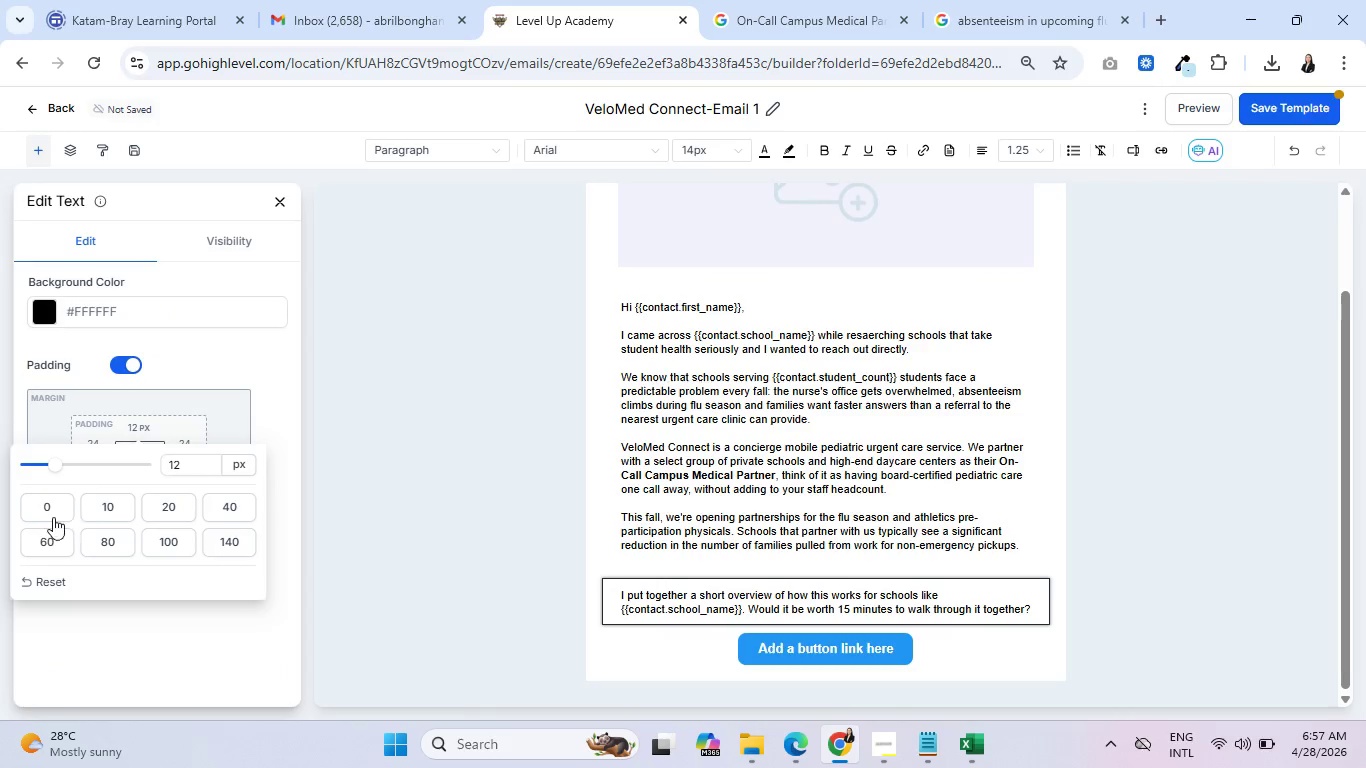 
left_click([49, 504])
 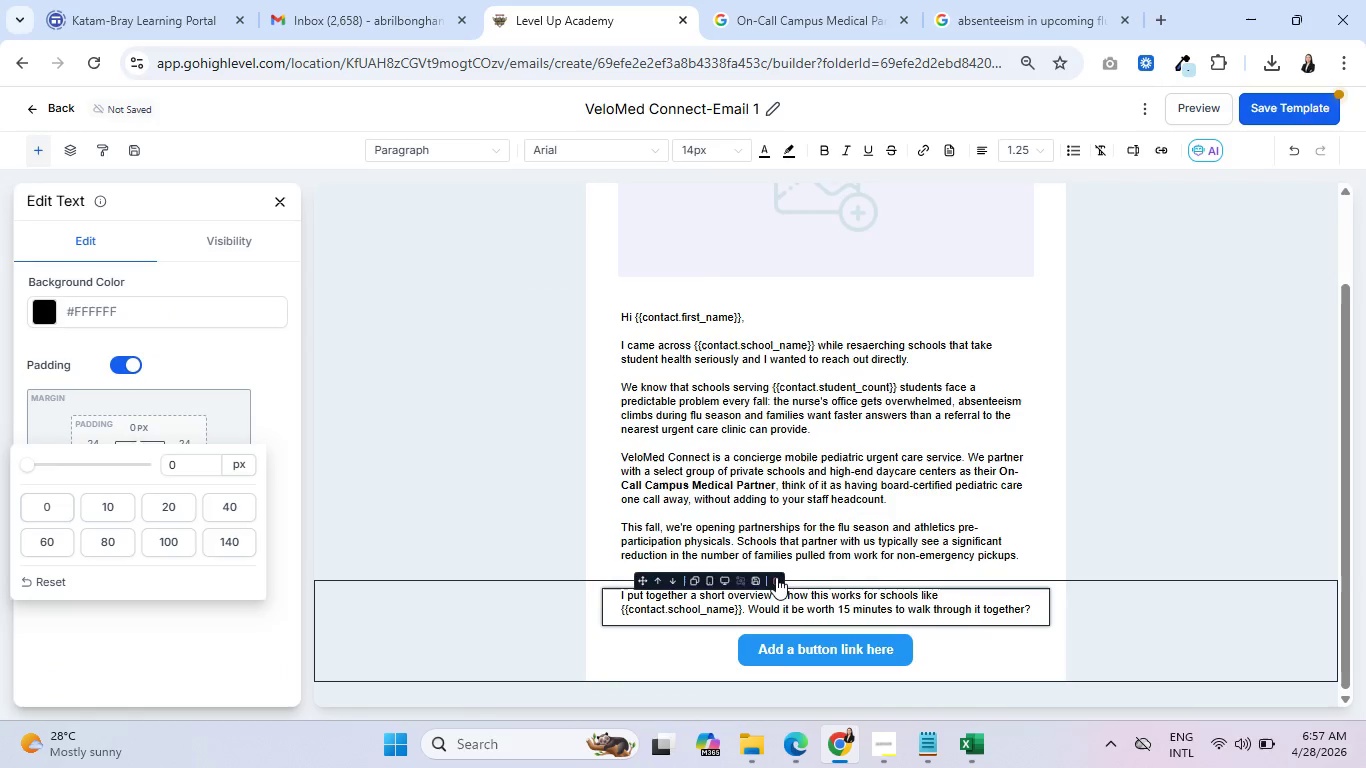 
left_click([820, 553])
 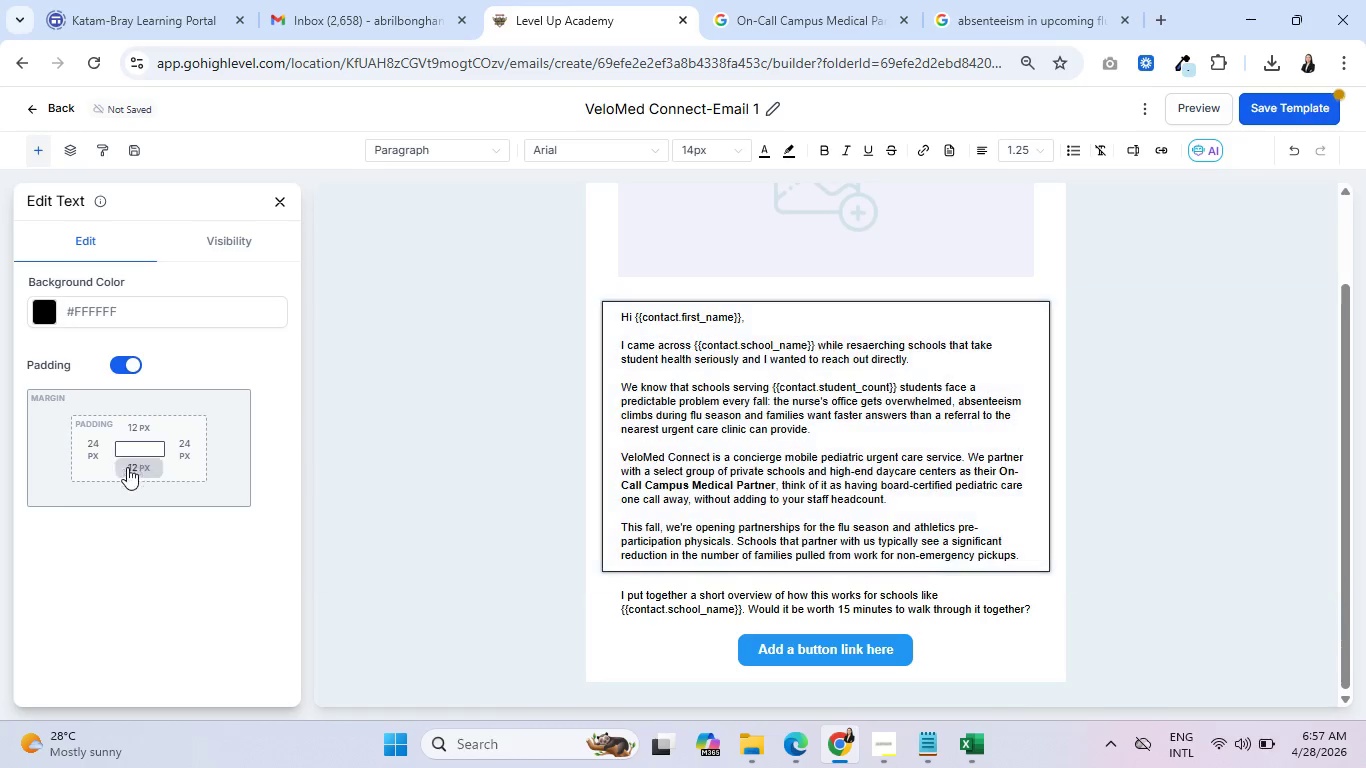 
left_click([132, 472])
 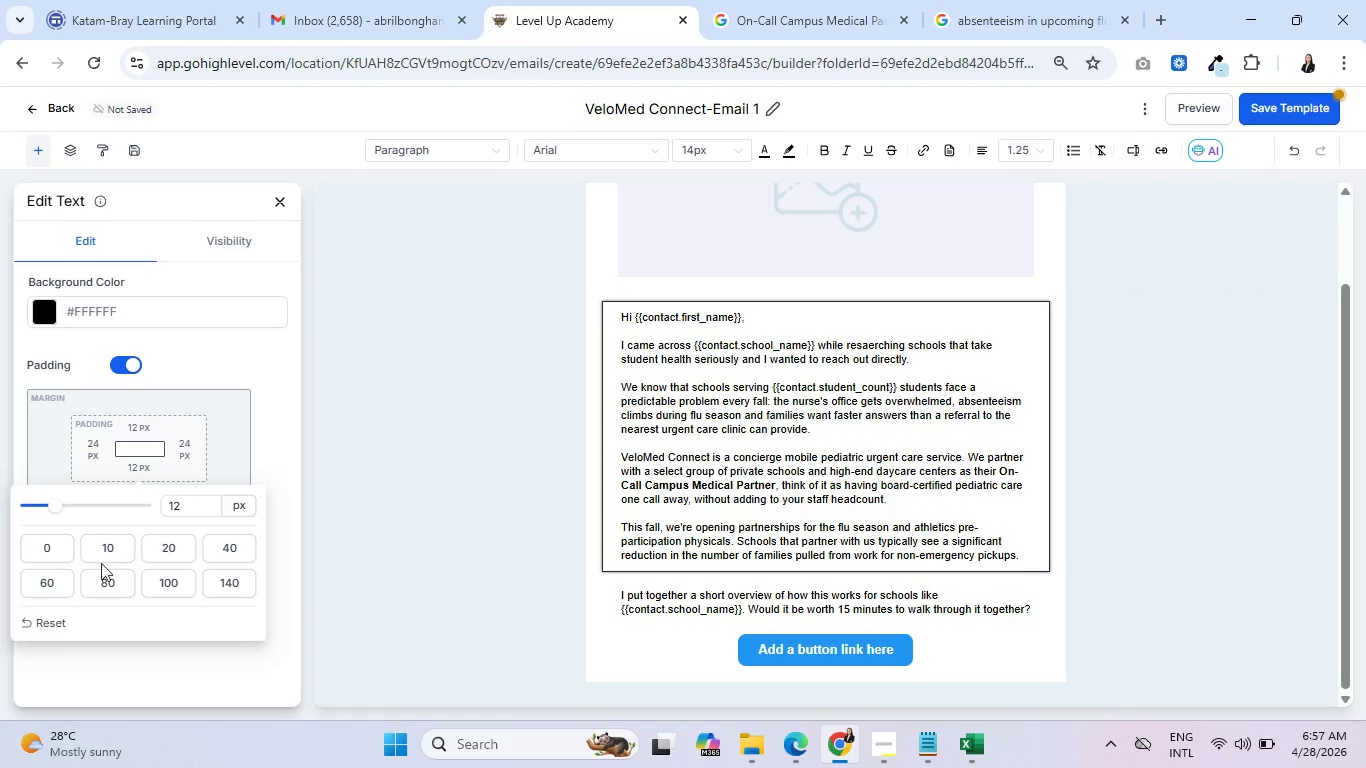 
left_click([48, 549])
 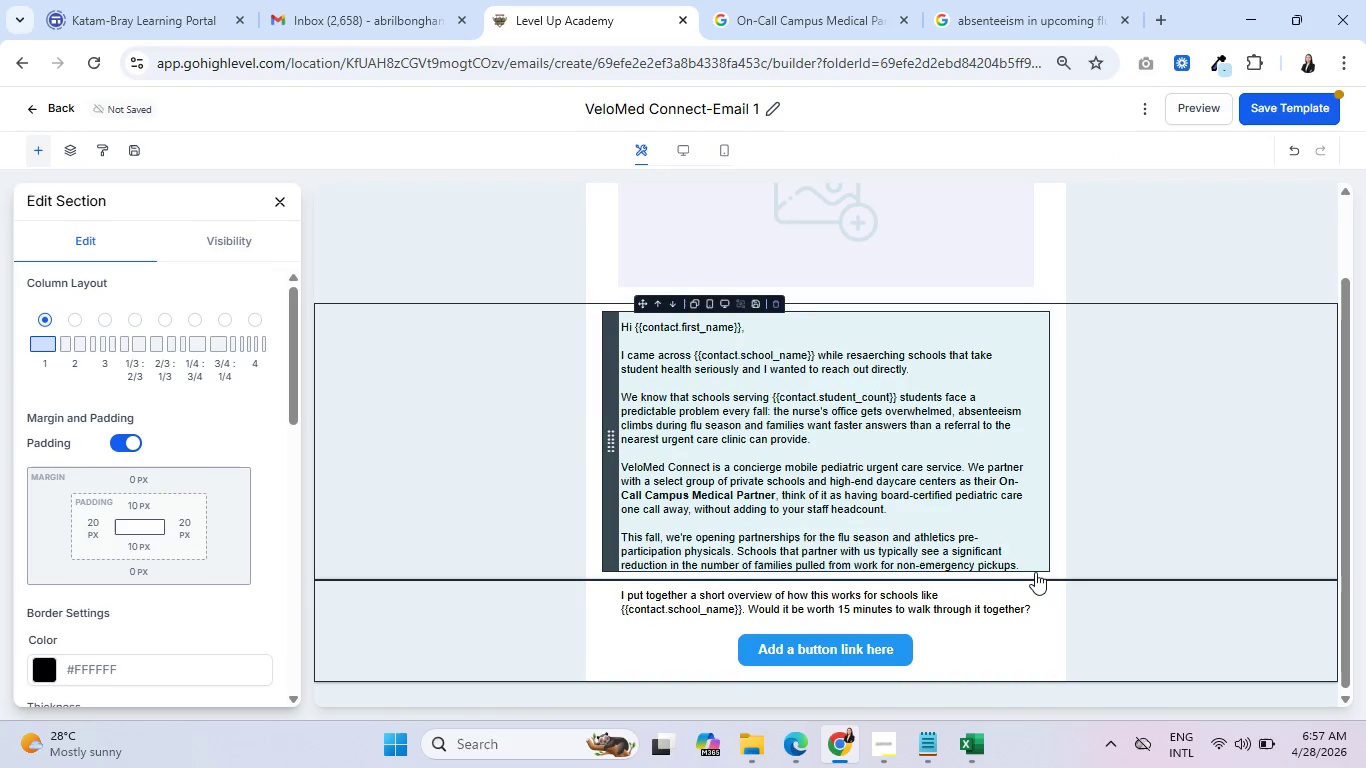 
left_click([998, 576])
 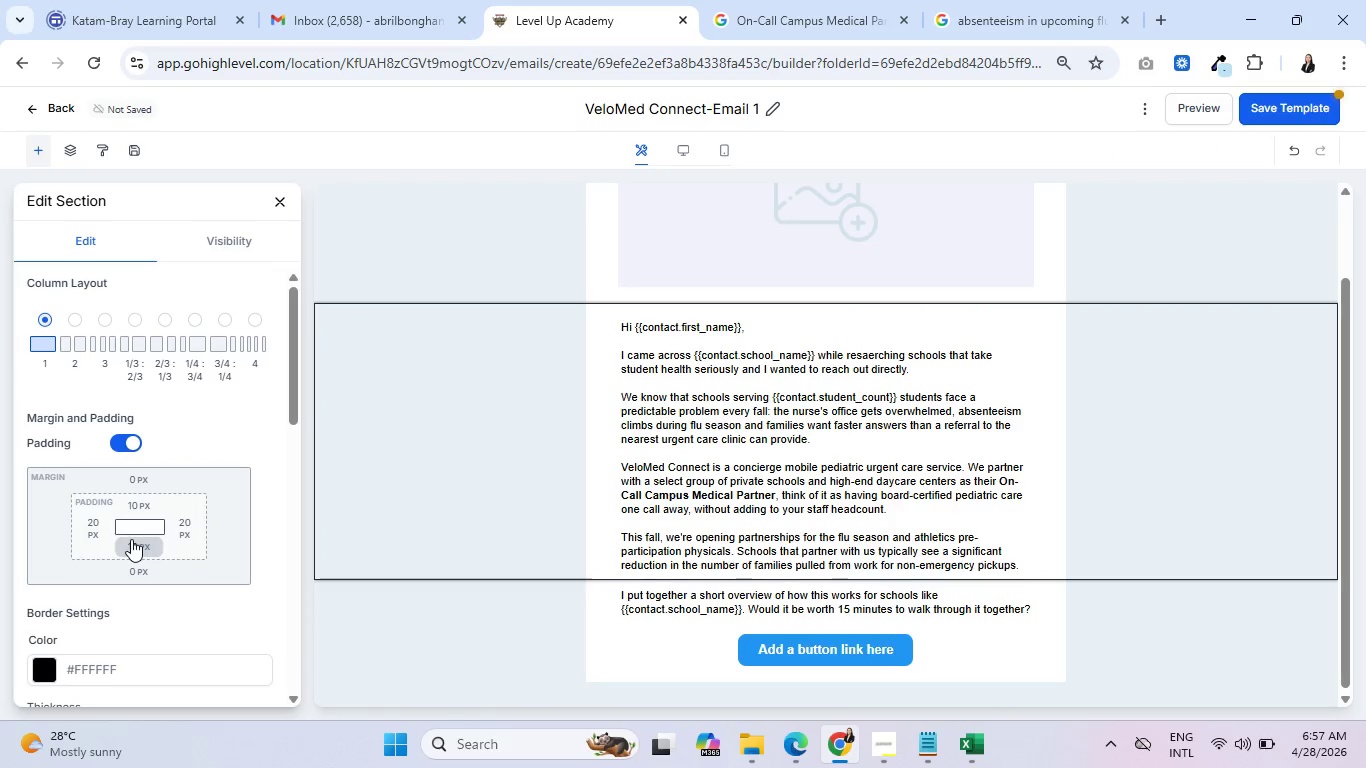 
left_click([140, 548])
 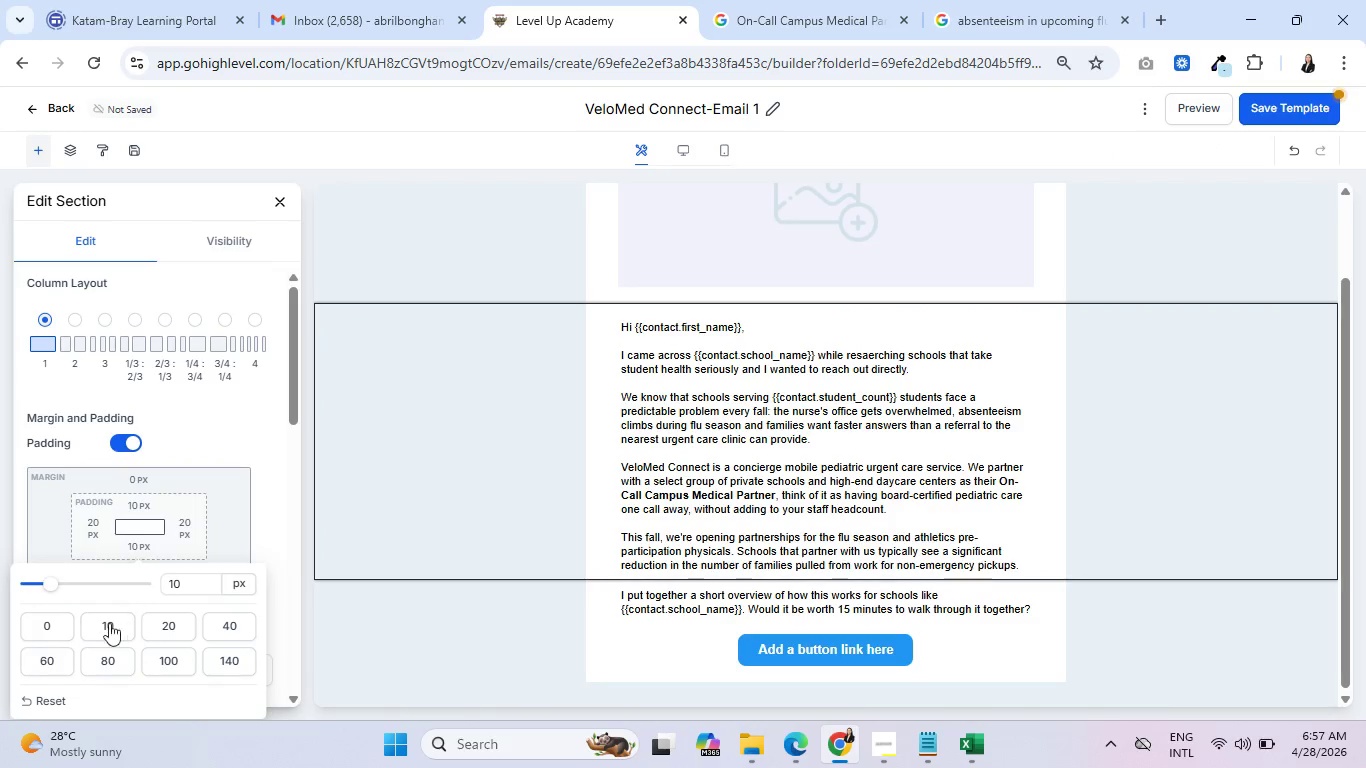 
left_click([53, 623])
 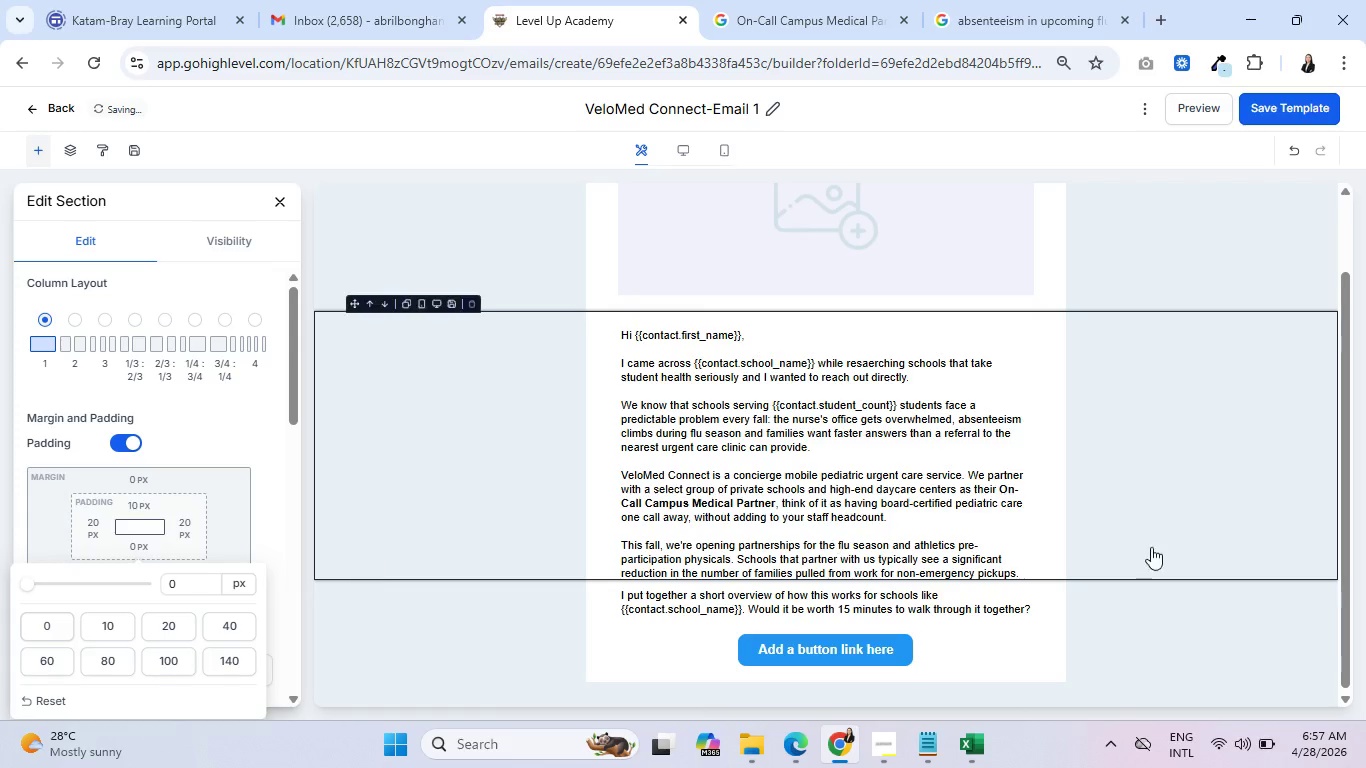 
left_click([1202, 535])
 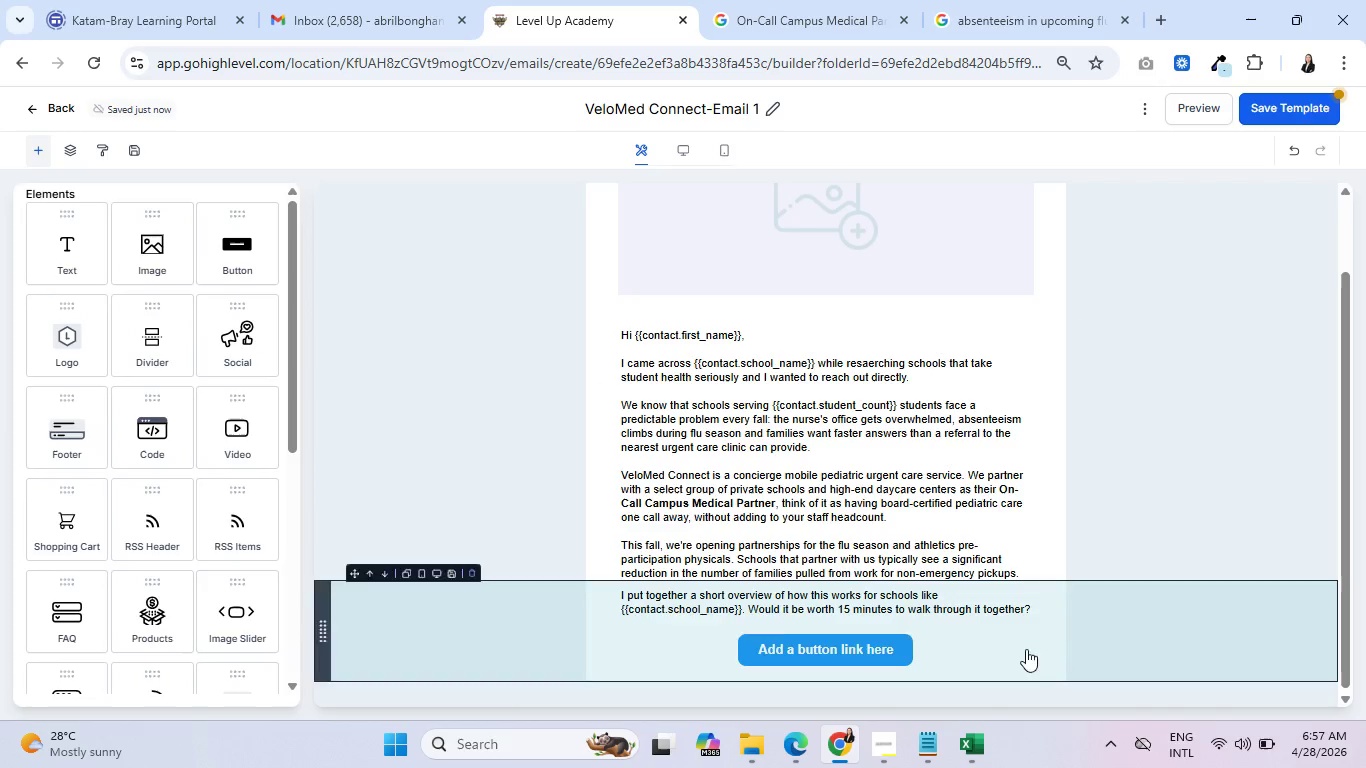 
left_click([993, 621])
 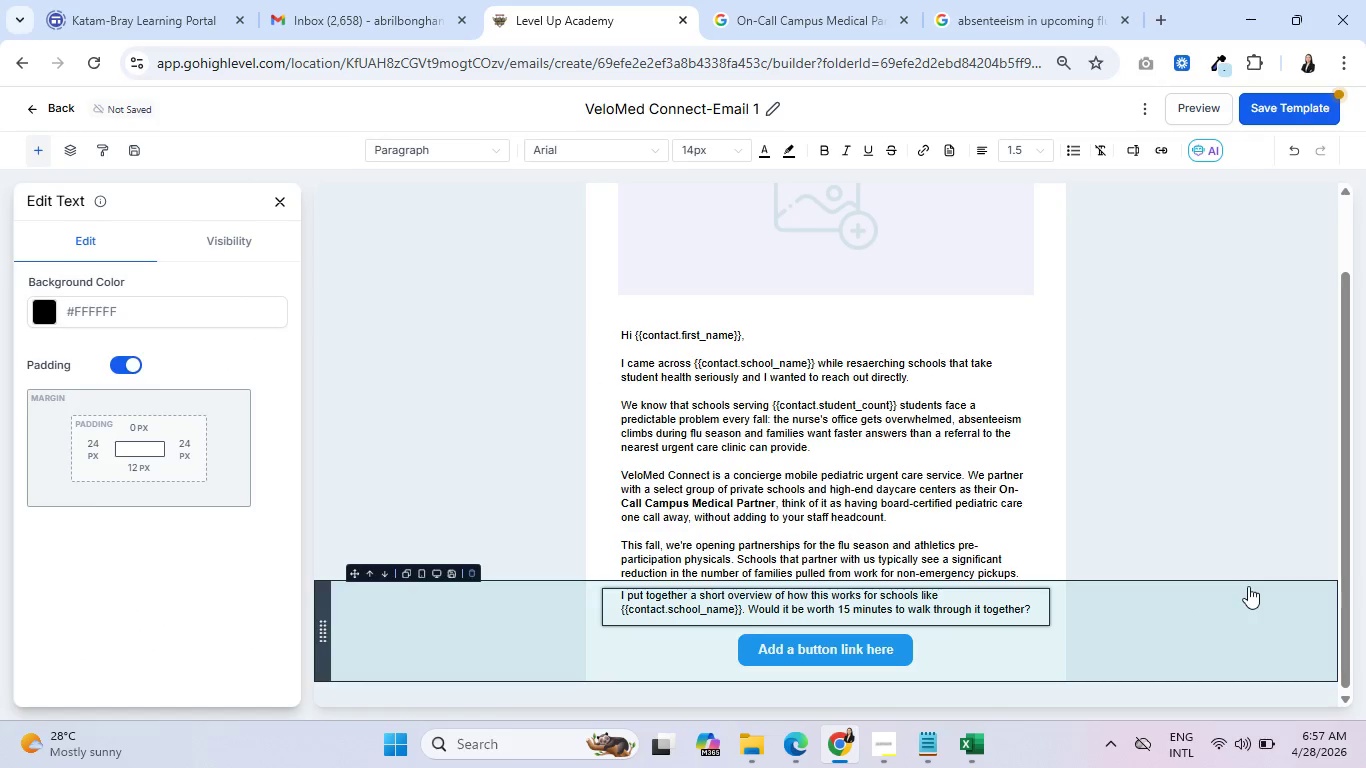 
left_click([1244, 619])
 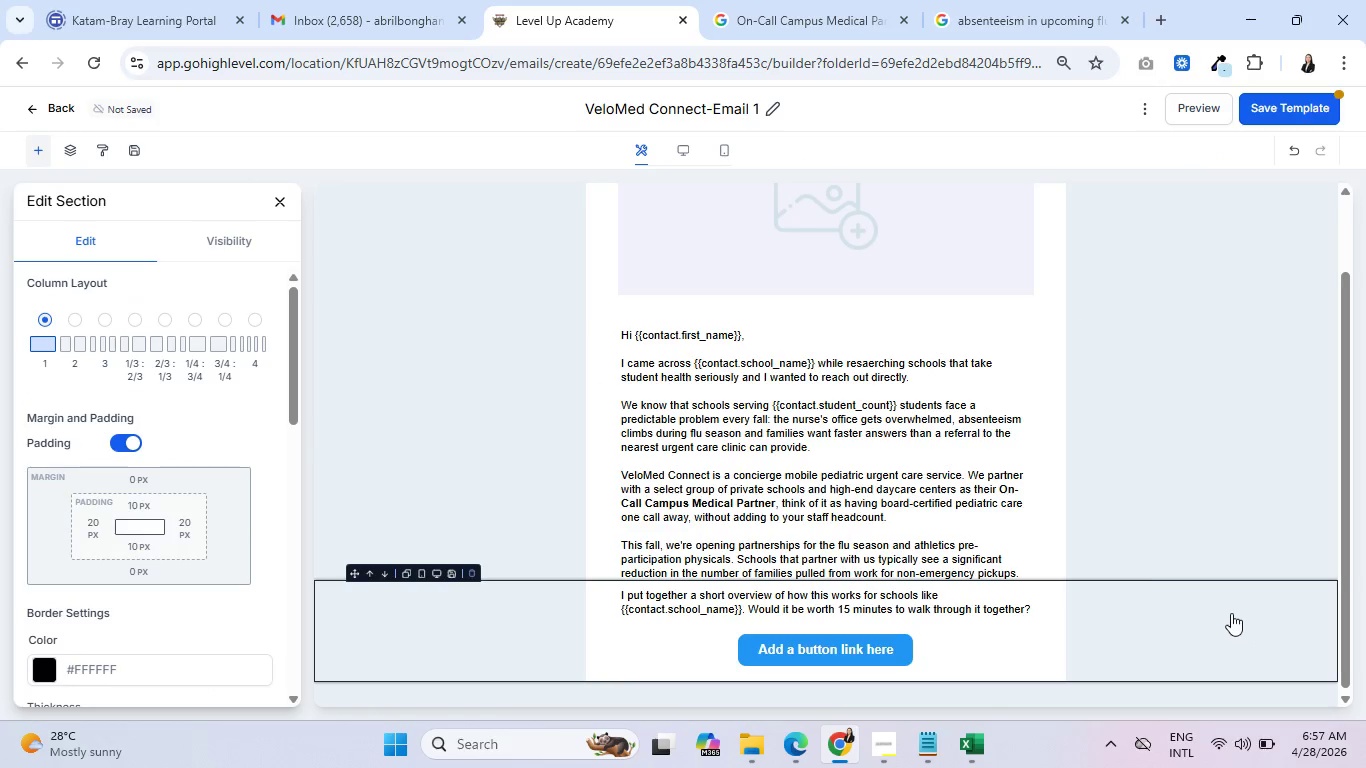 
left_click([805, 650])
 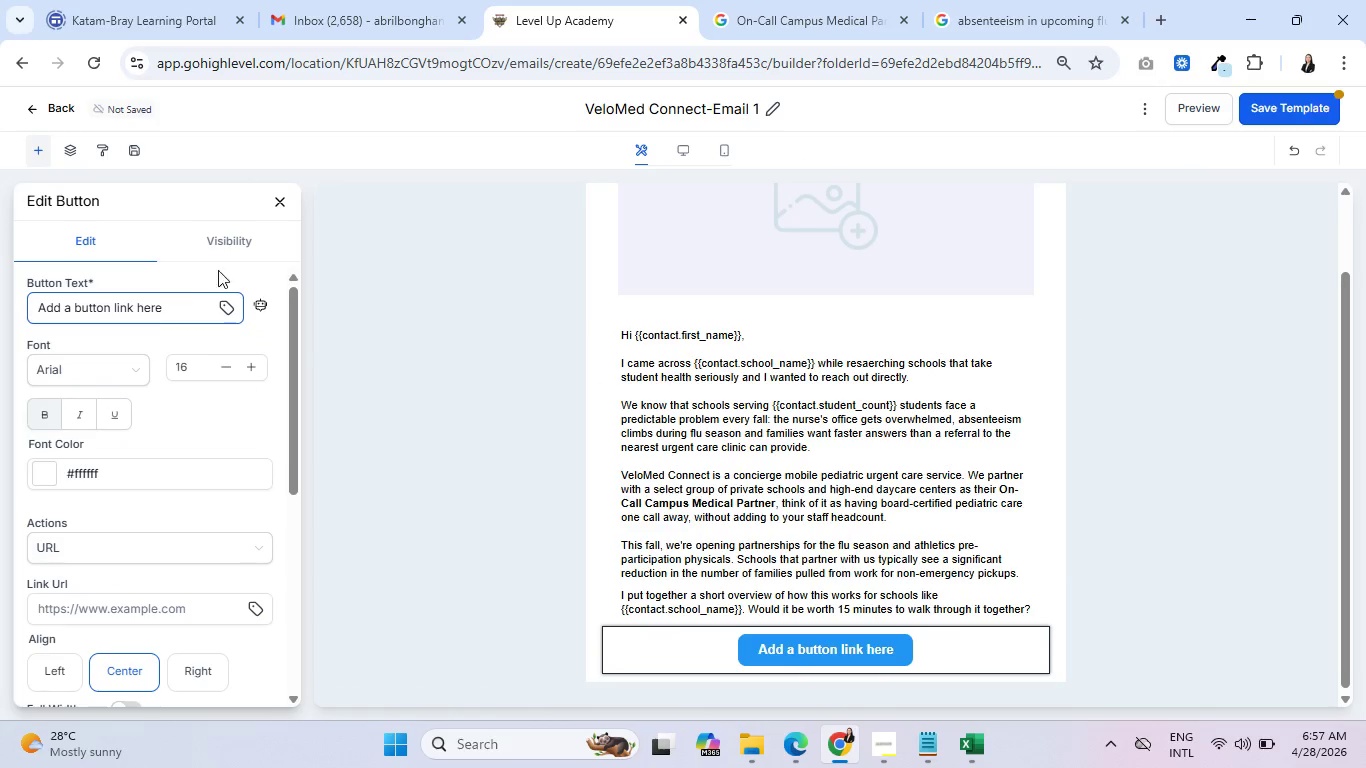 
left_click([285, 200])
 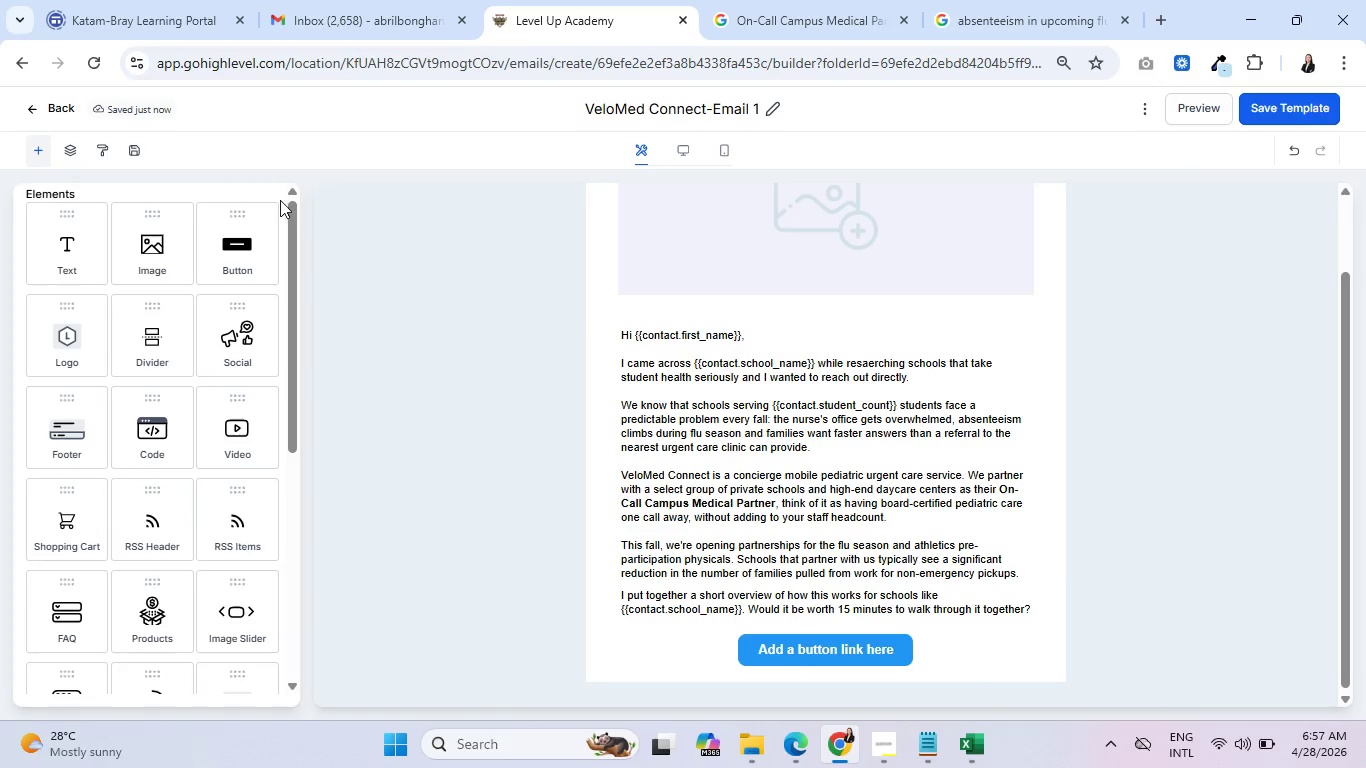 
scroll: coordinate [760, 472], scroll_direction: down, amount: 5.0
 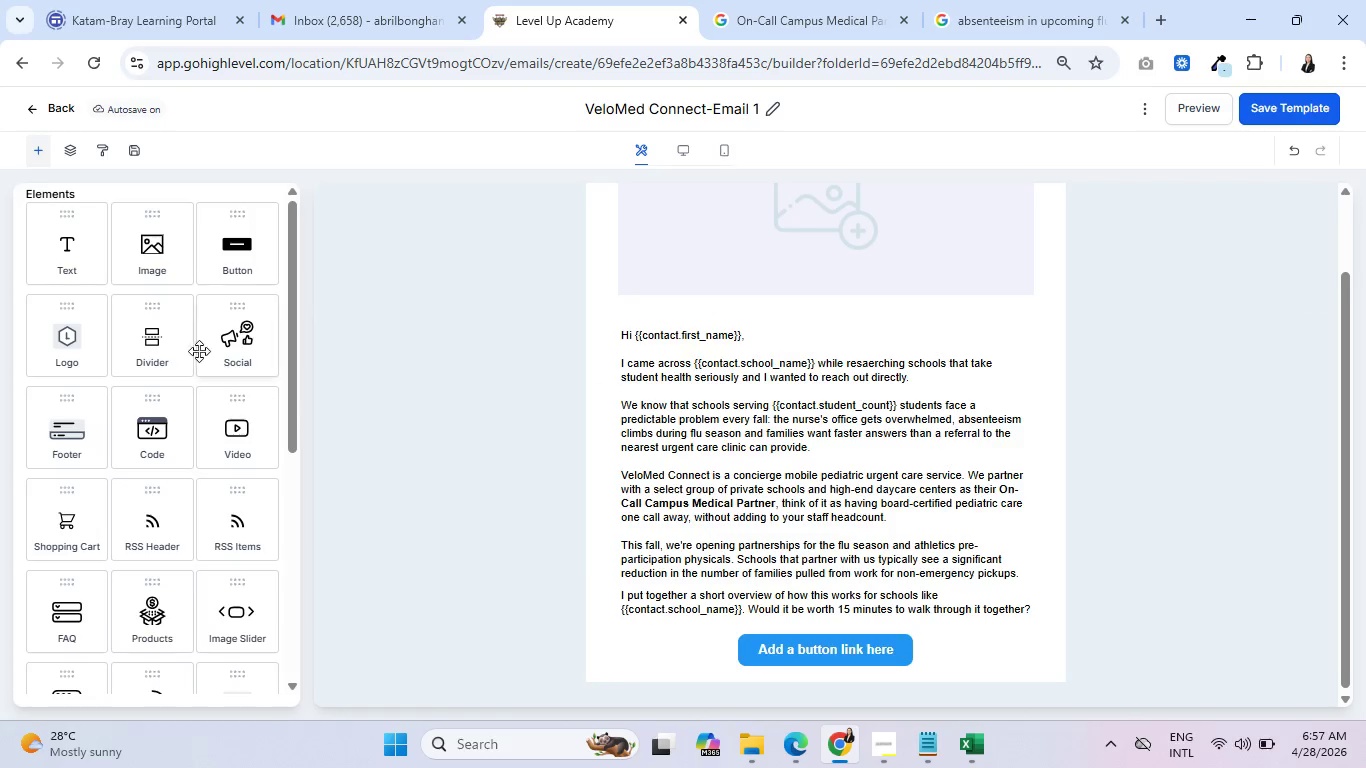 
left_click_drag(start_coordinate=[71, 254], to_coordinate=[886, 675])
 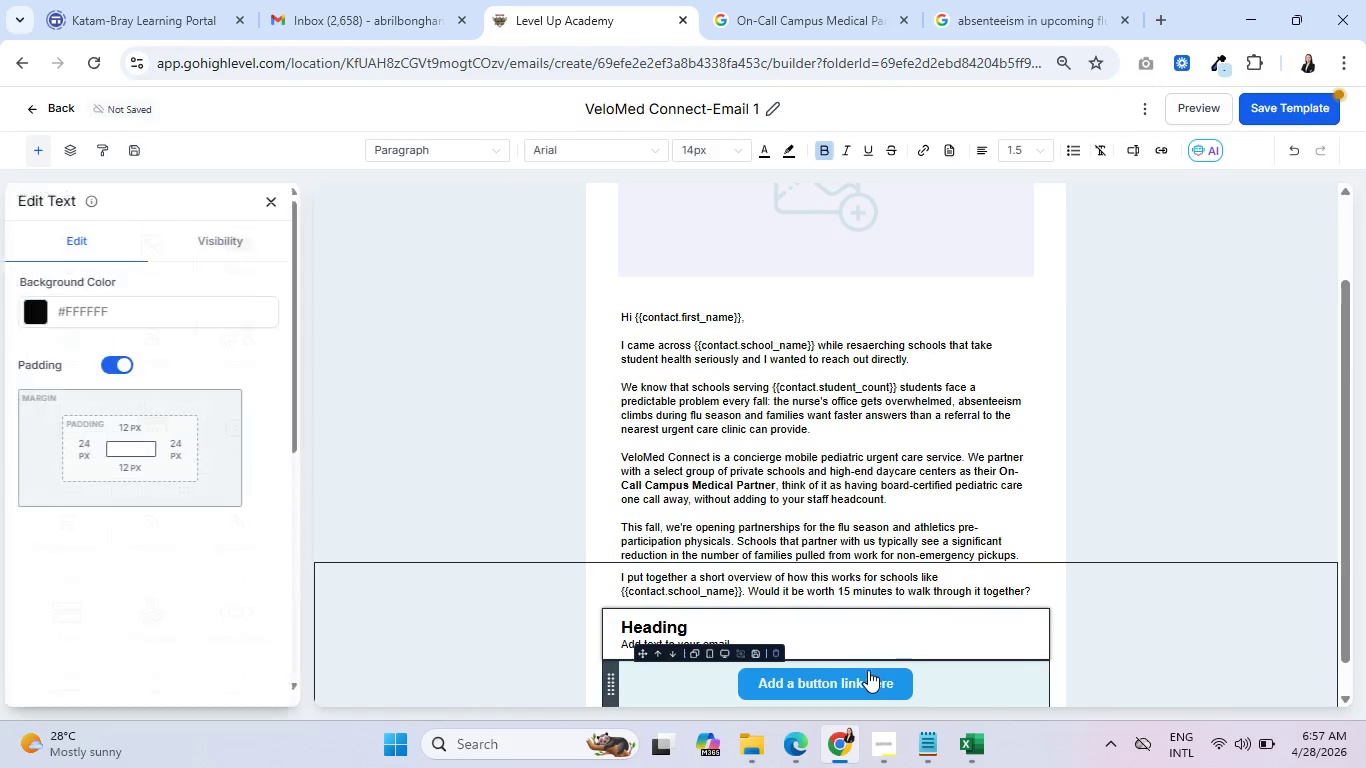 
scroll: coordinate [867, 638], scroll_direction: down, amount: 4.0
 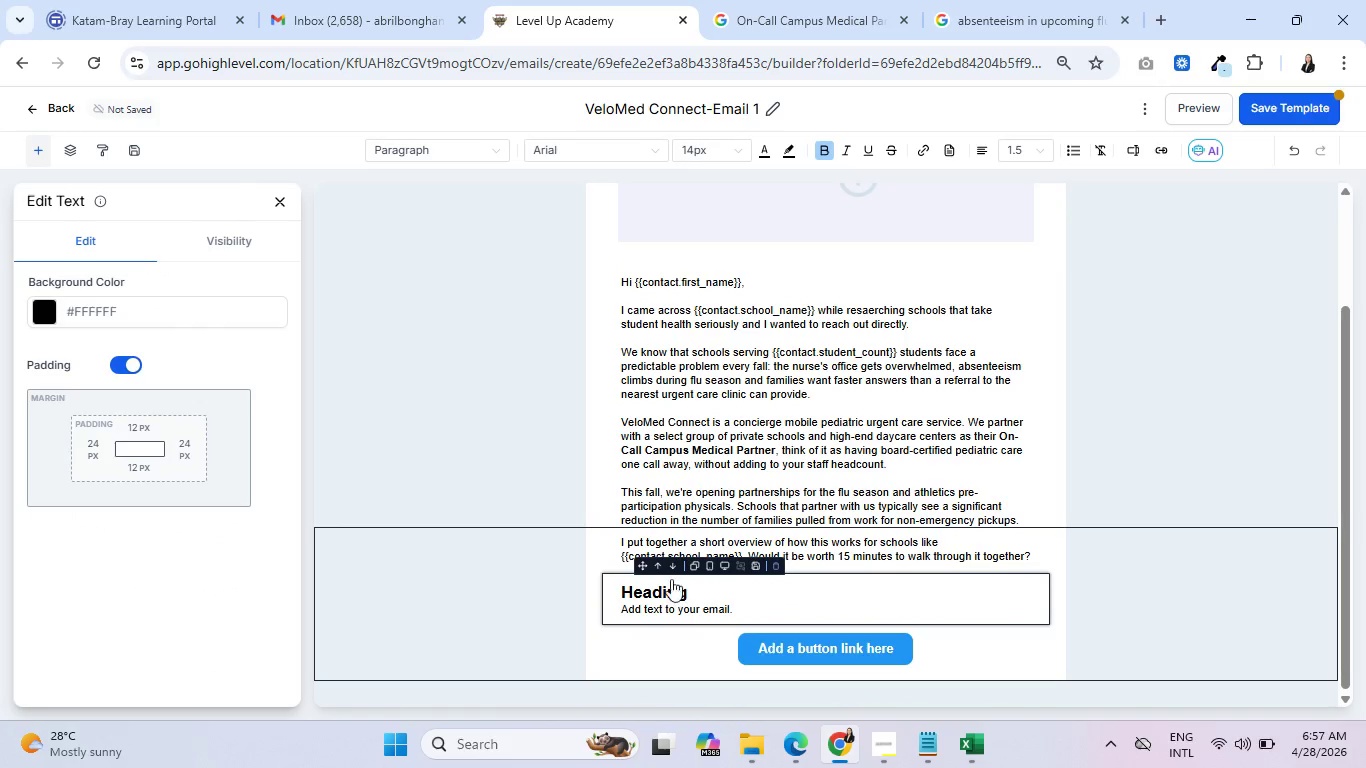 
left_click([669, 571])
 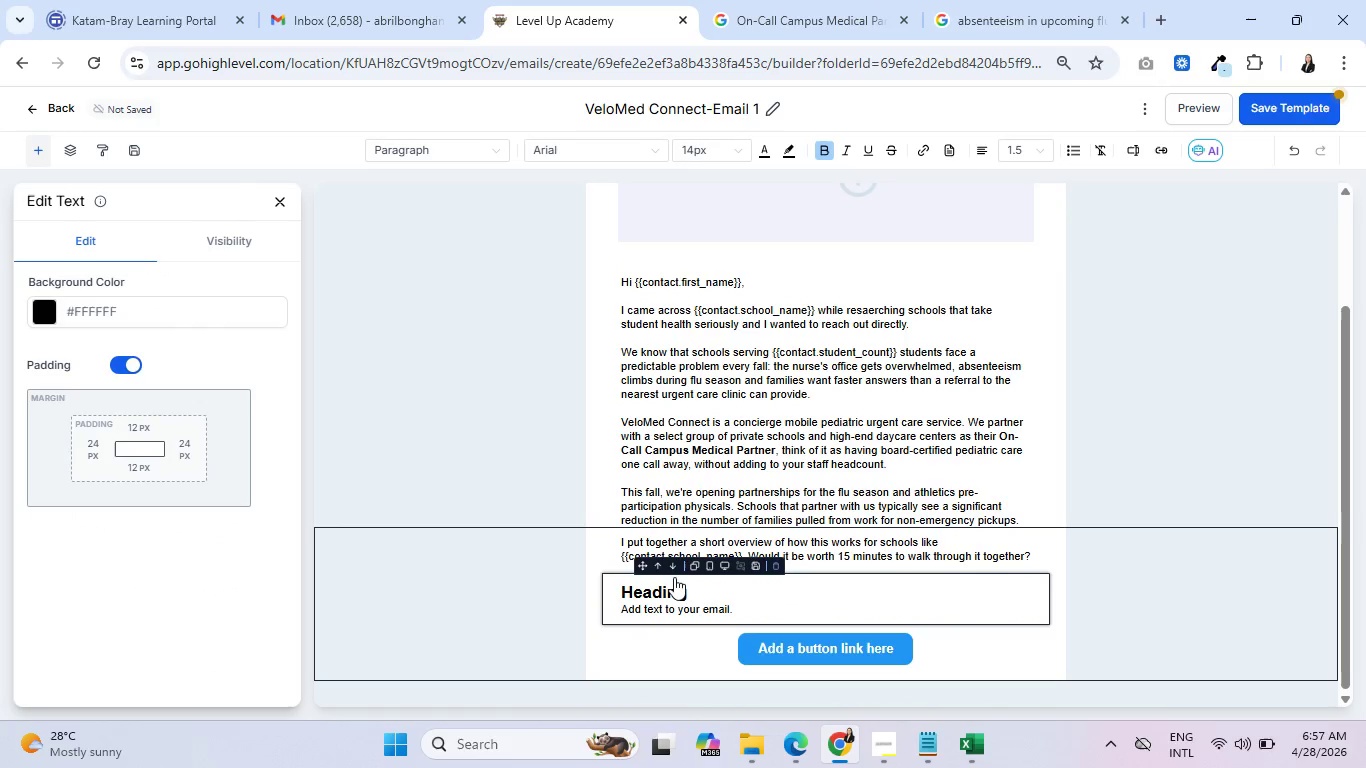 
left_click([673, 562])
 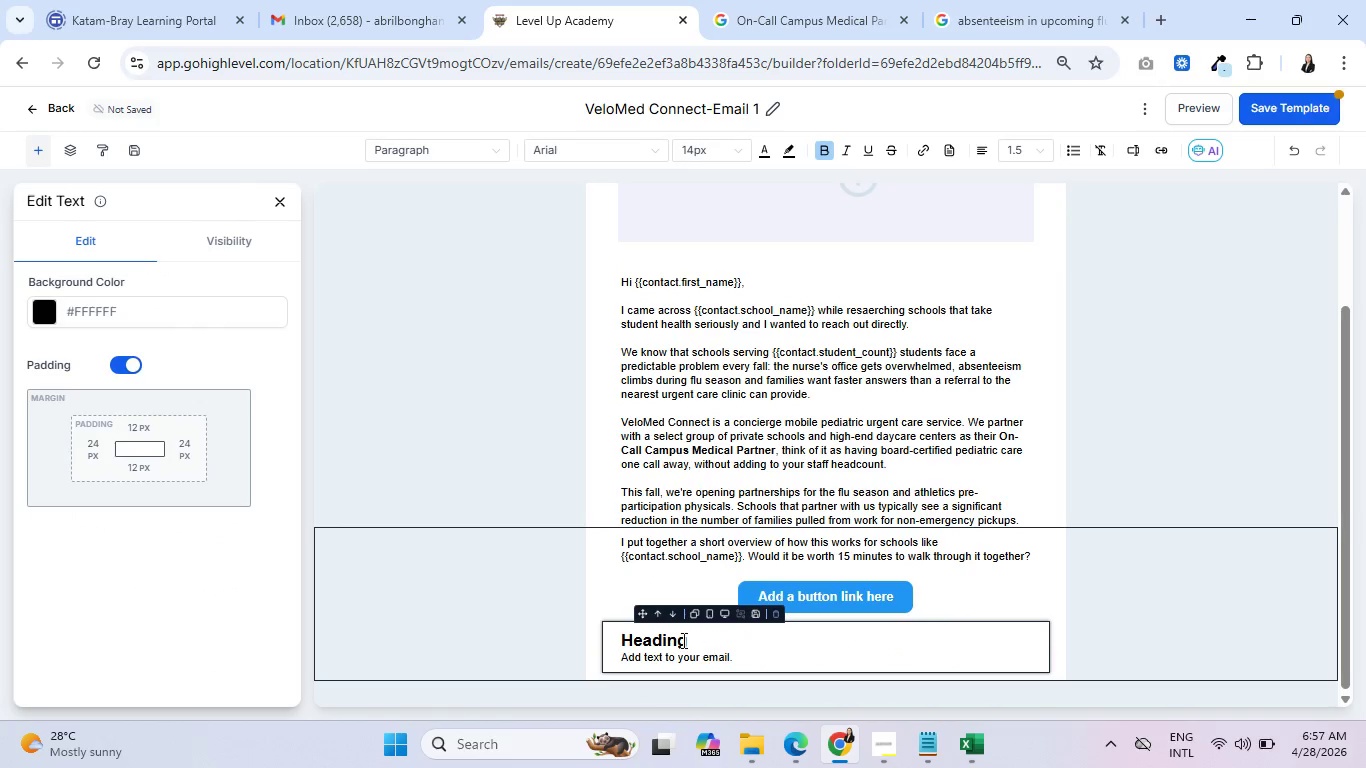 
double_click([682, 640])
 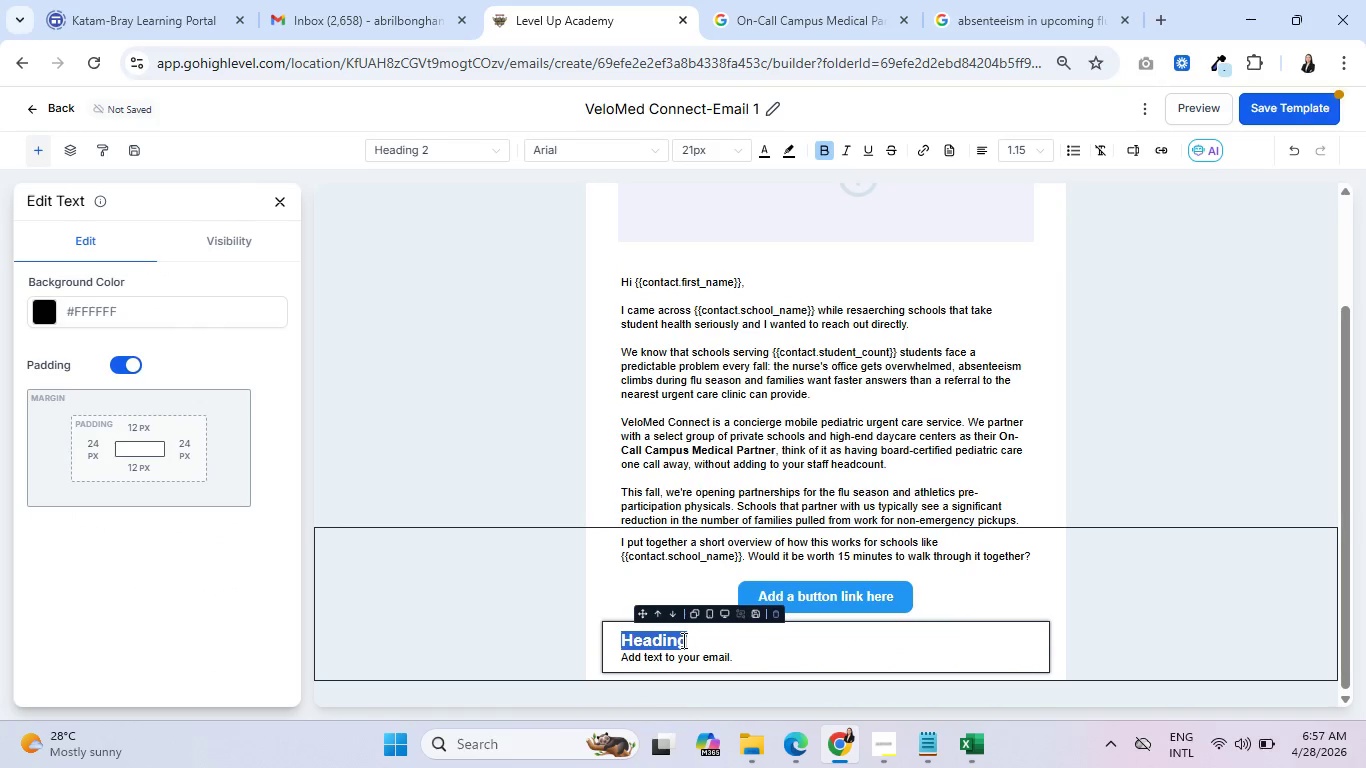 
key(Backspace)
 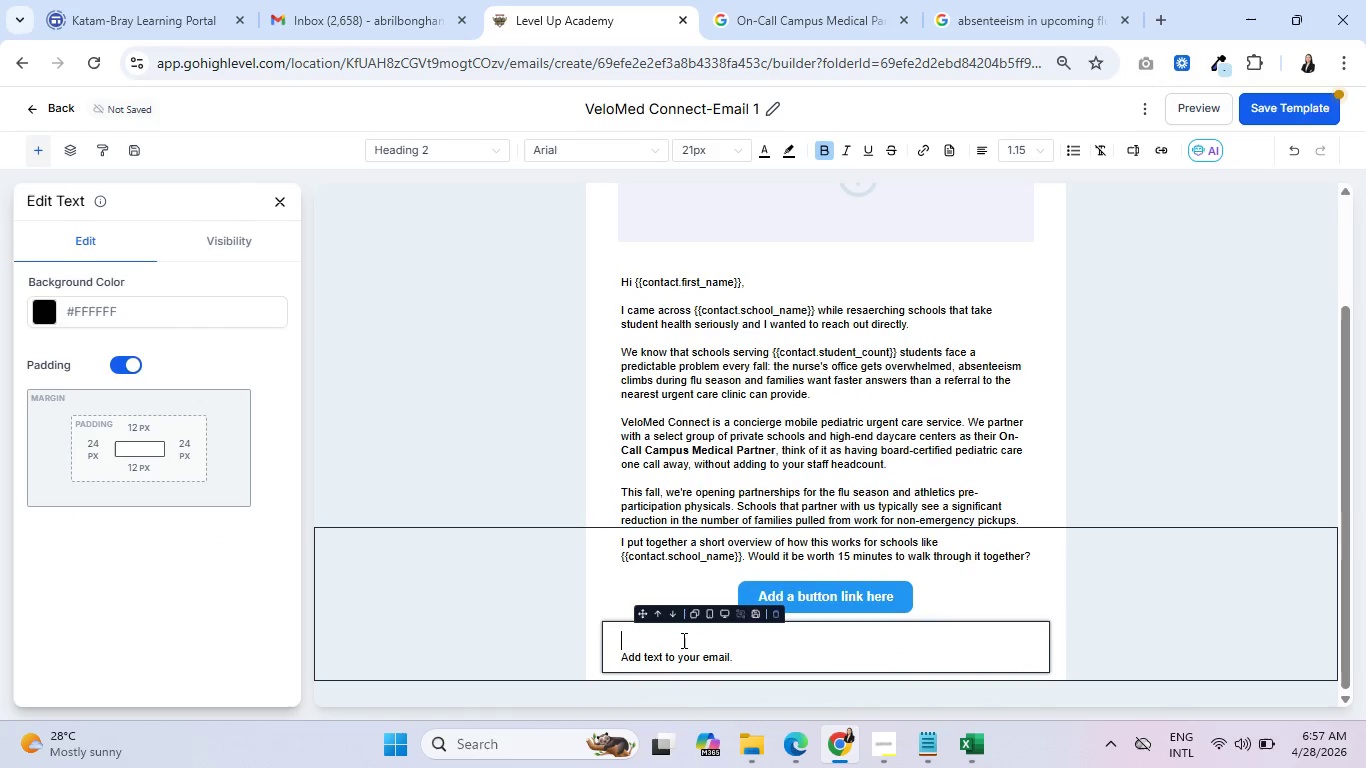 
key(Delete)
 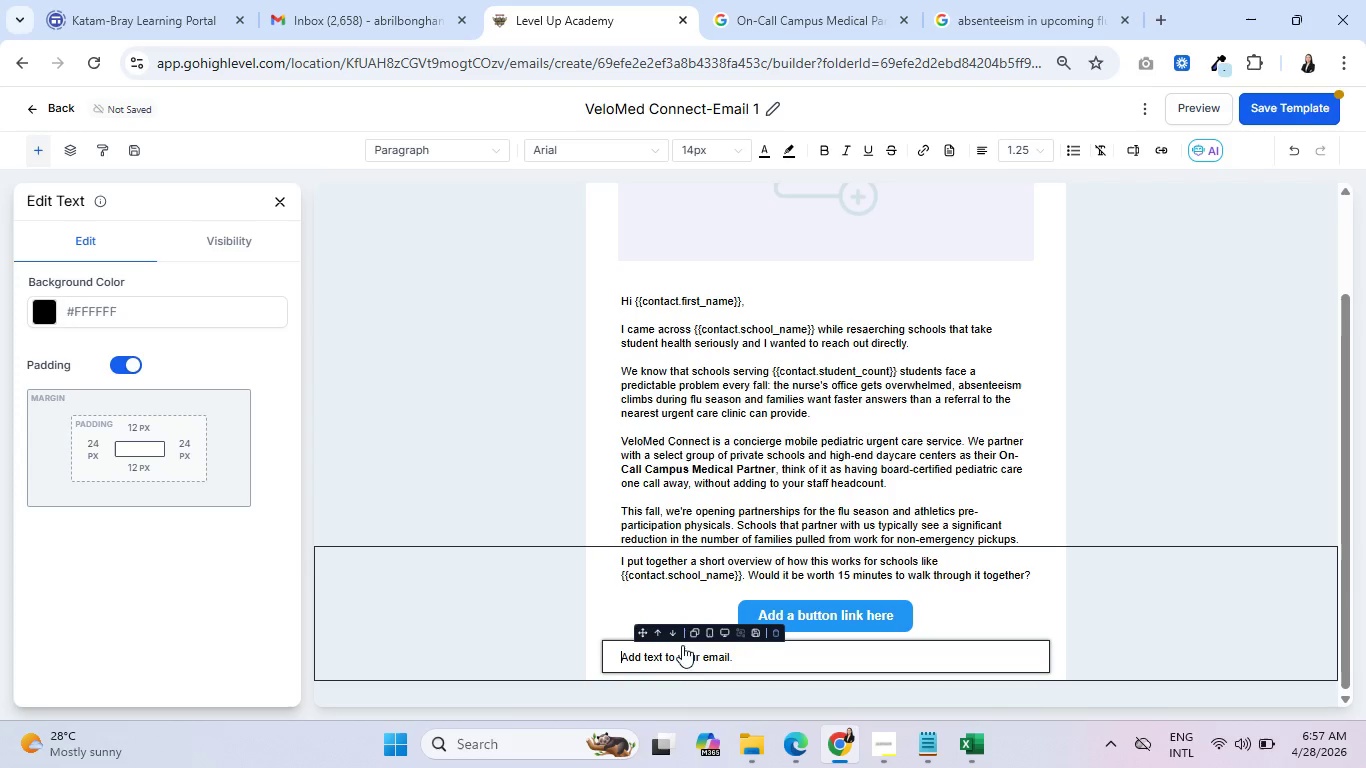 
double_click([691, 656])
 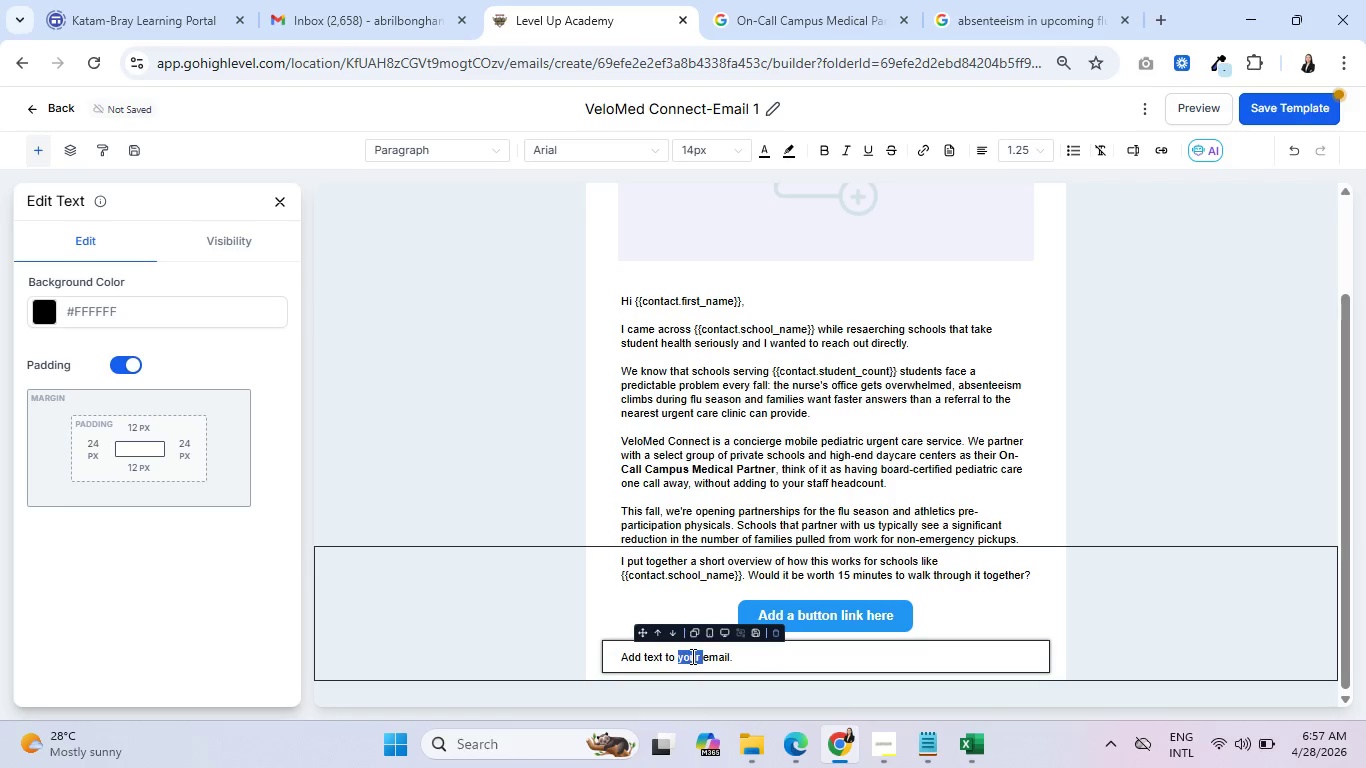 
triple_click([691, 656])
 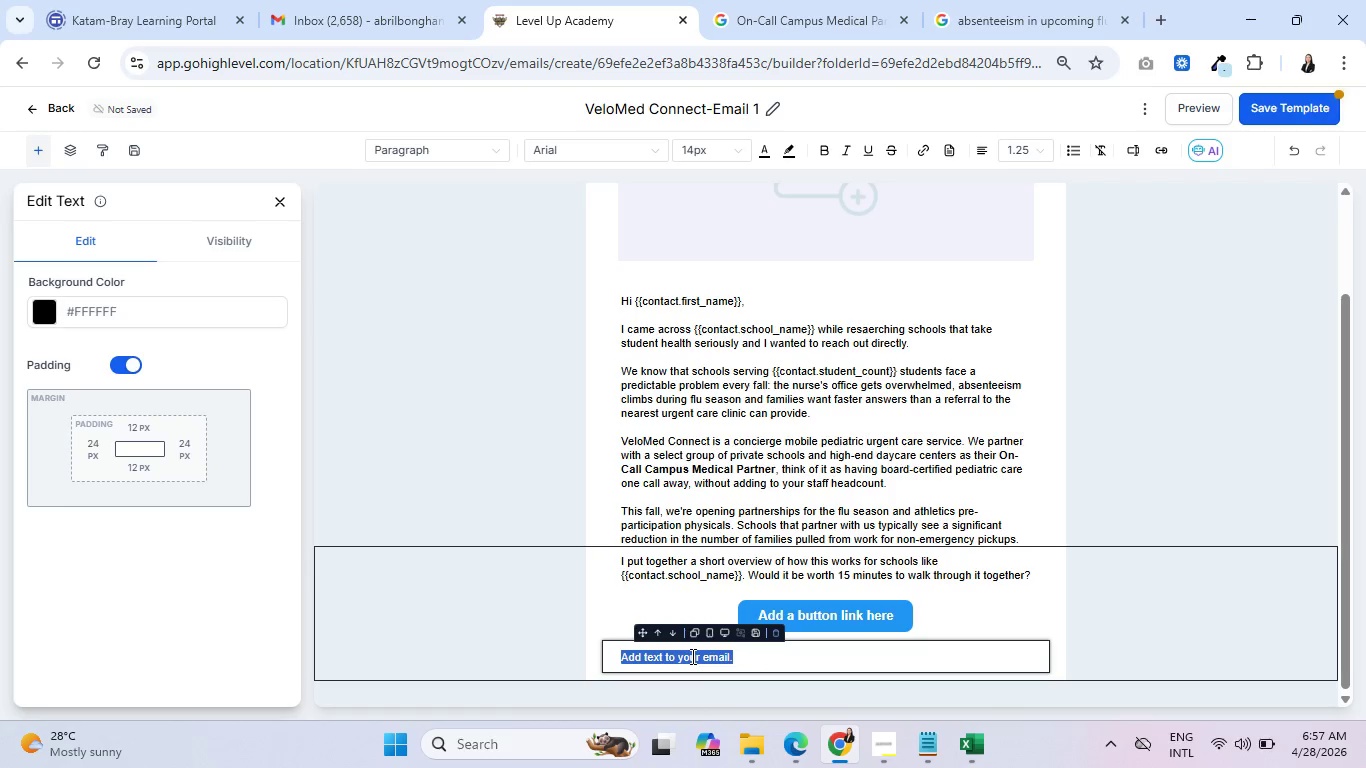 
type(No obligation. Il)
key(Backspace)
type('ll follow up in a few days)
 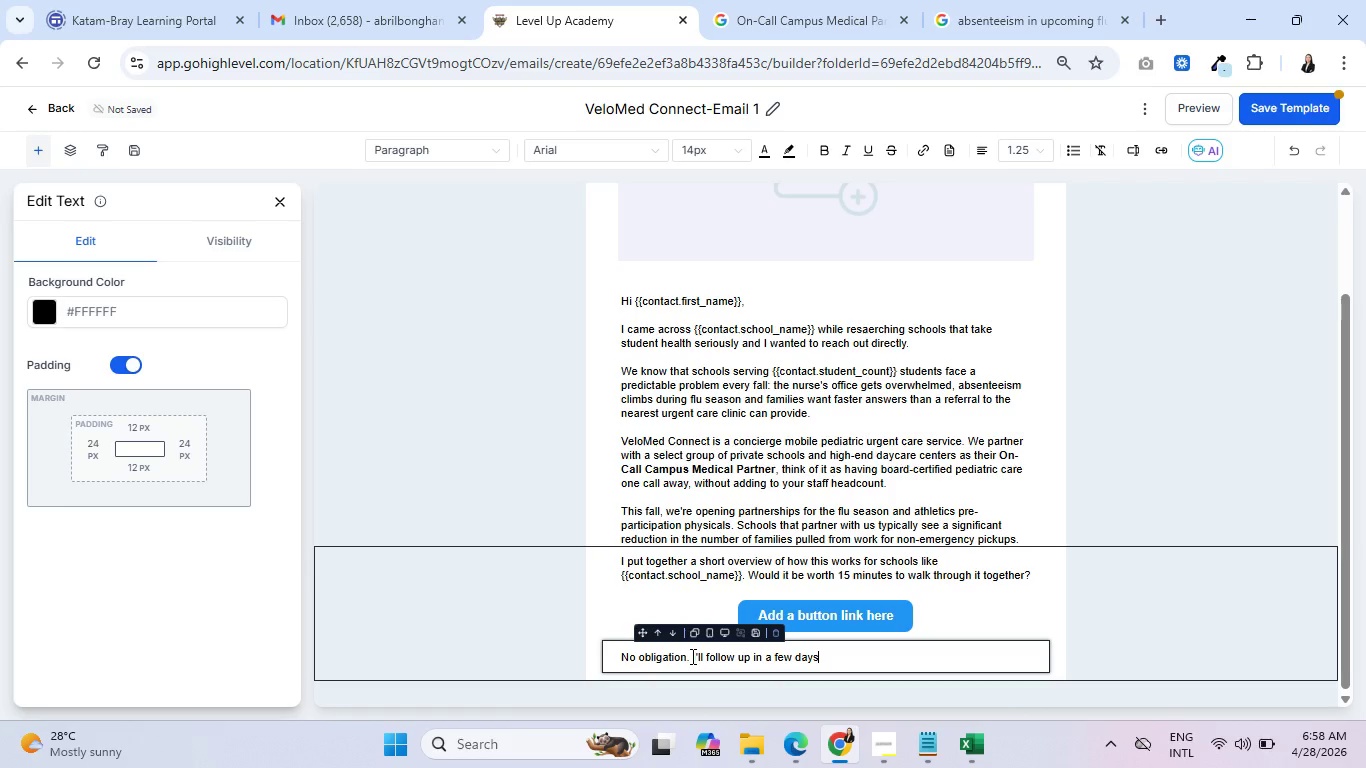 
wait(5.25)
 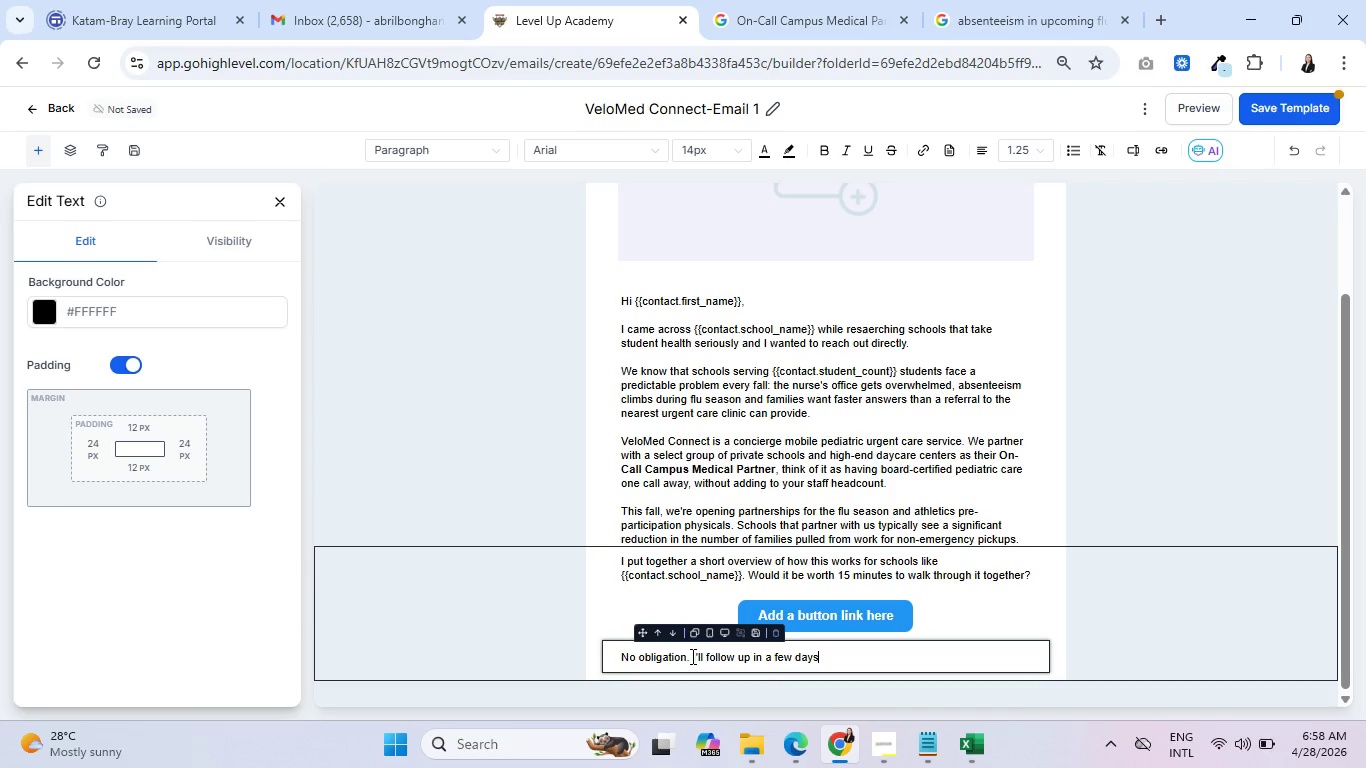 
type( if I don't hear back)
 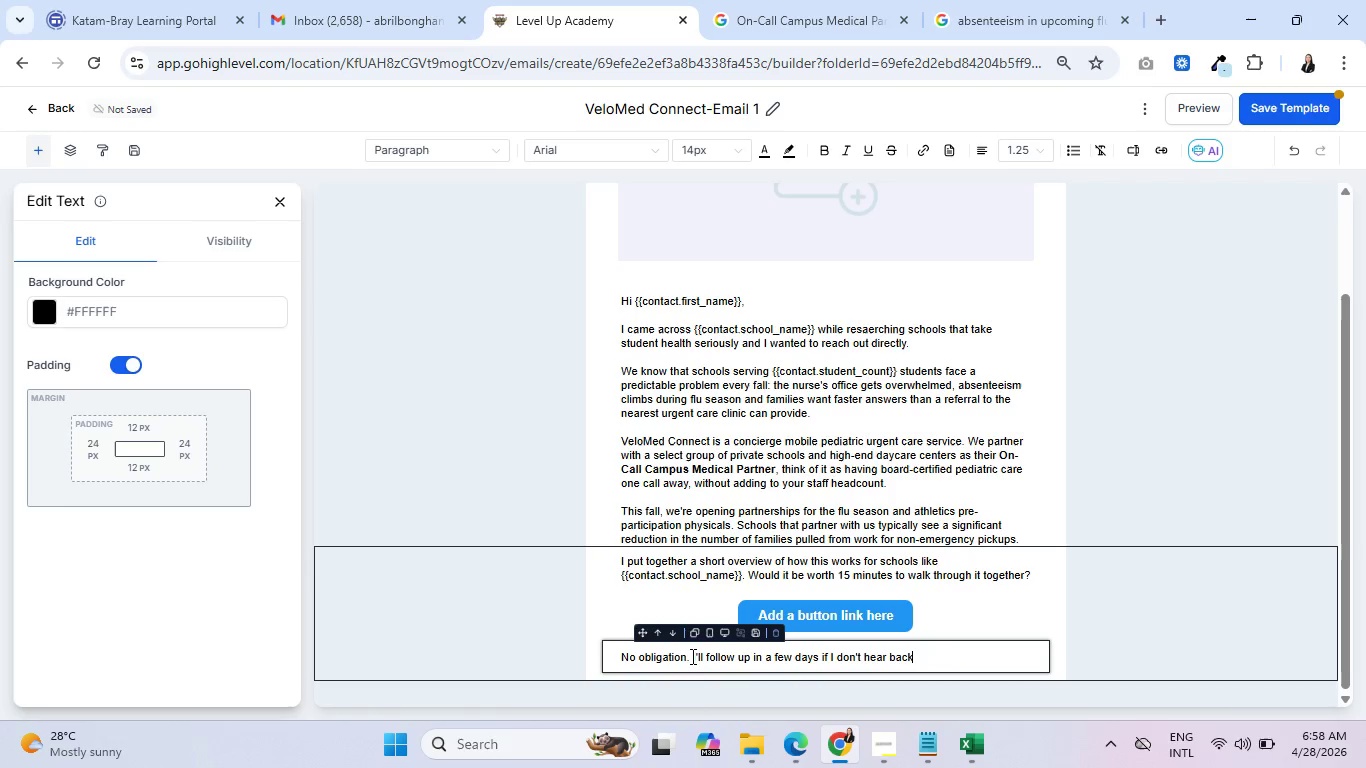 
key(Period)
 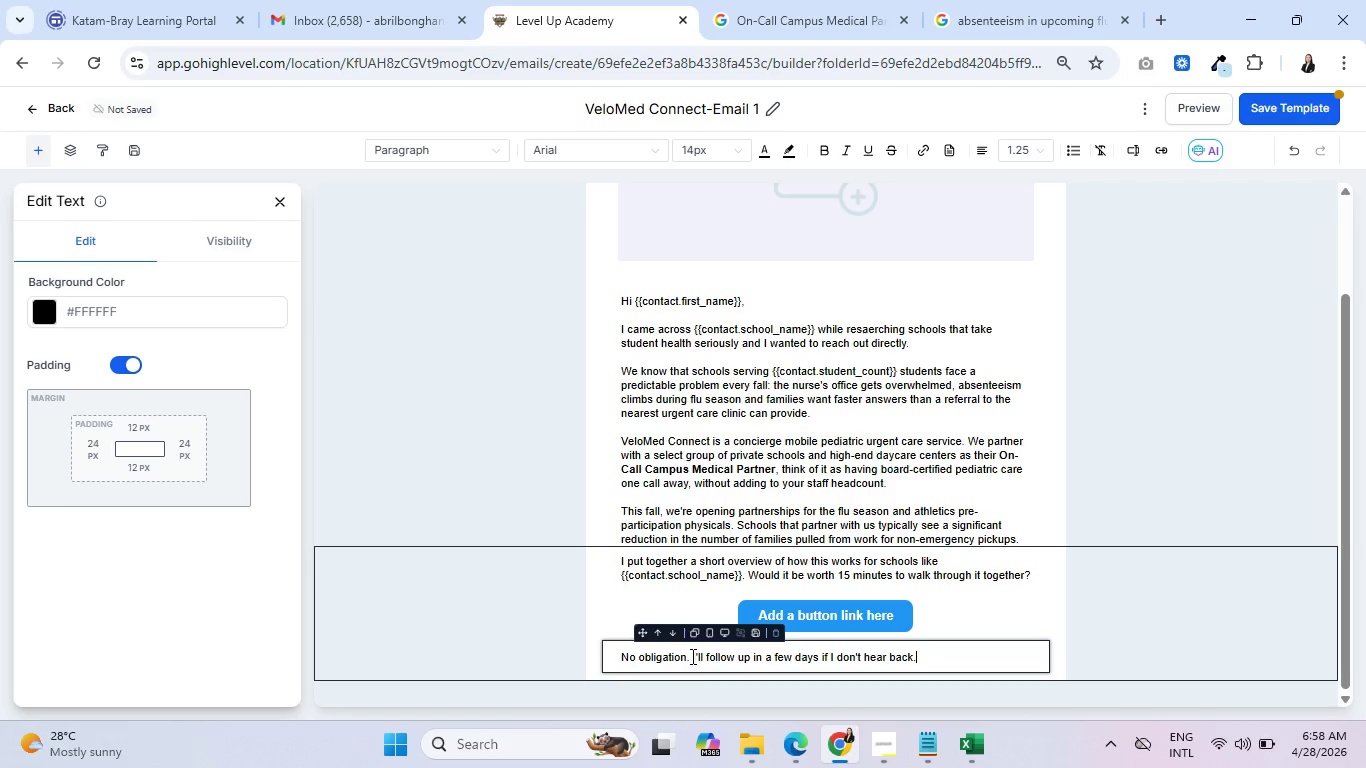 
key(Enter)
 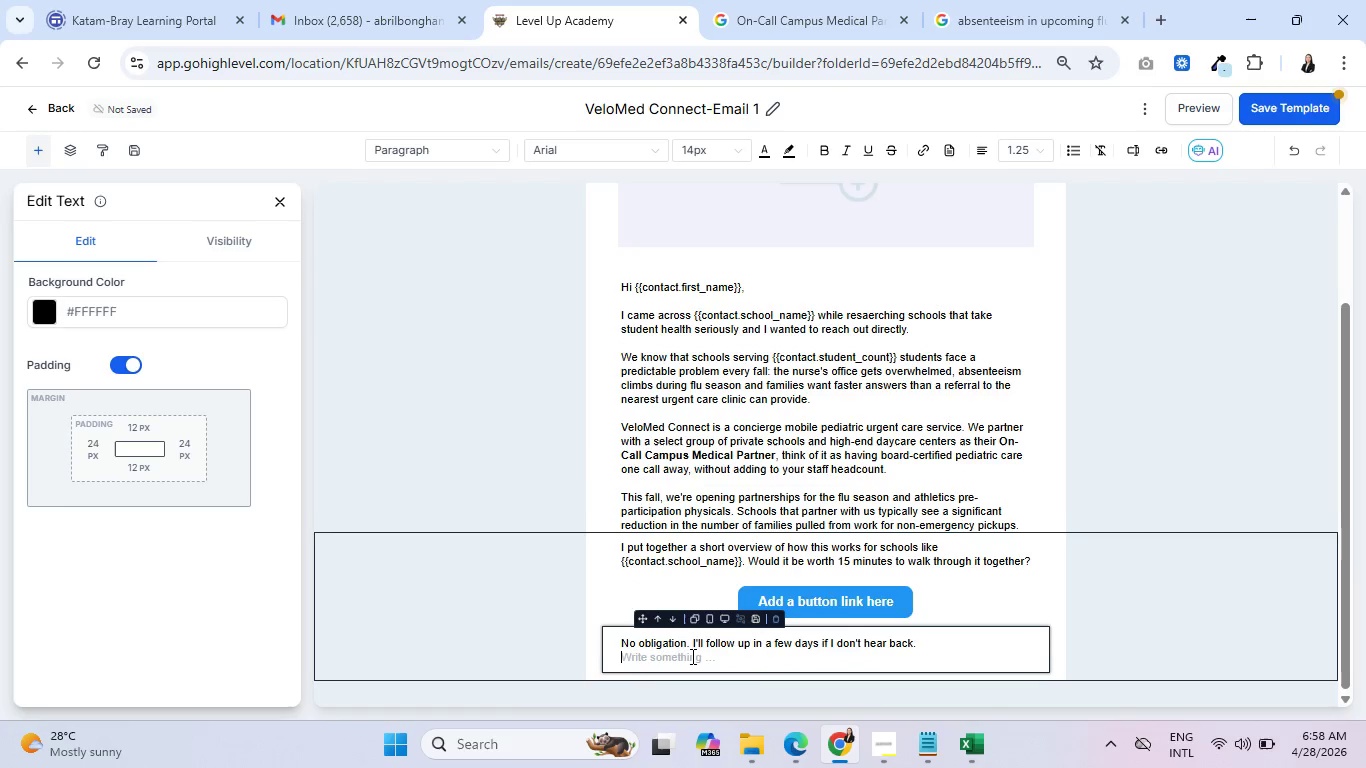 
key(Enter)
 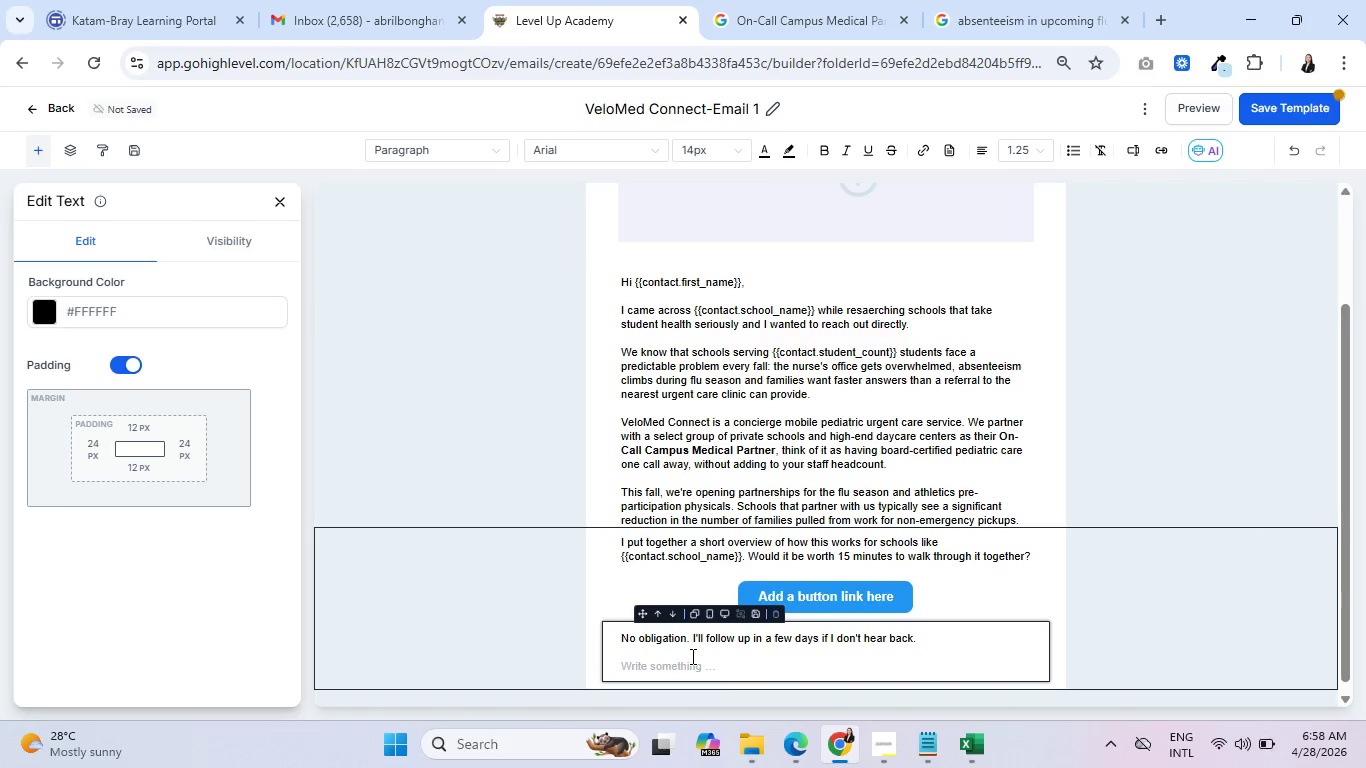 
key(Enter)
 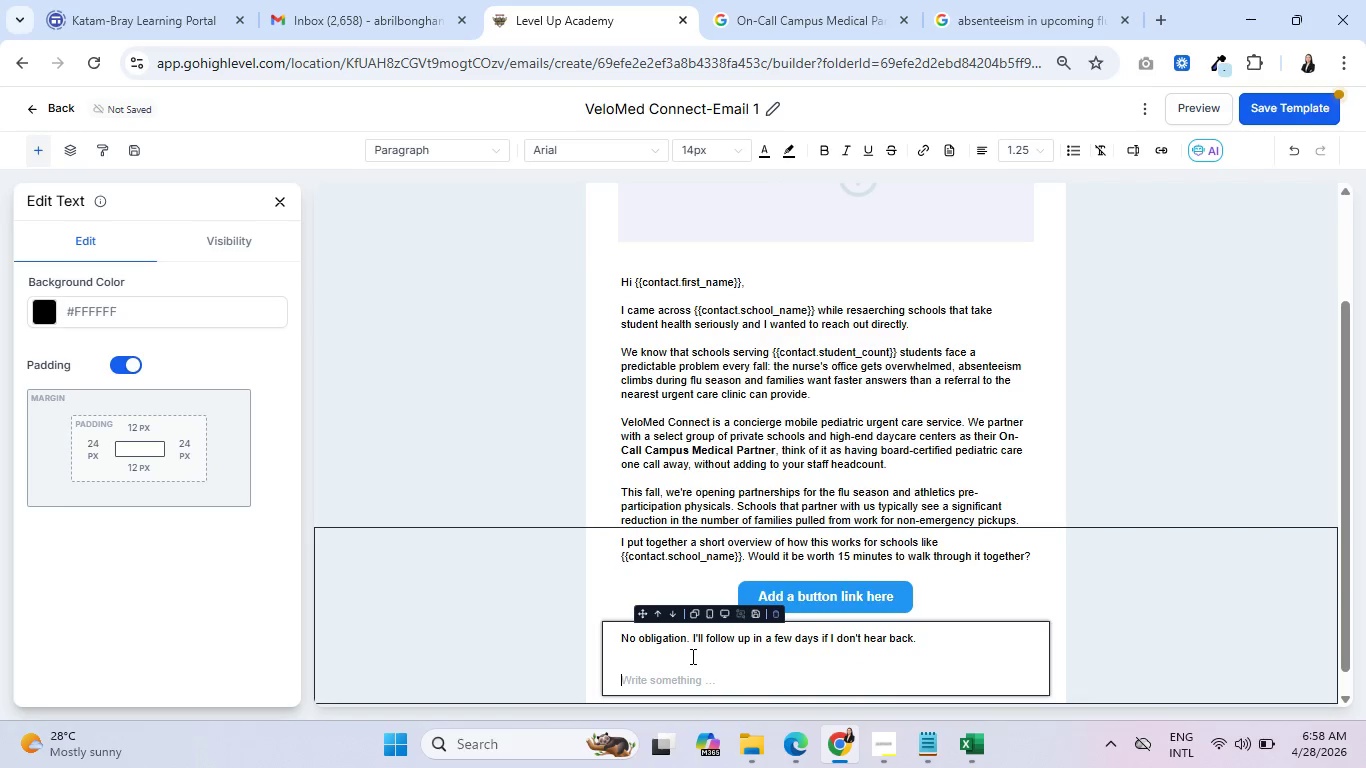 
type(Dr,)
key(Backspace)
type(. )
 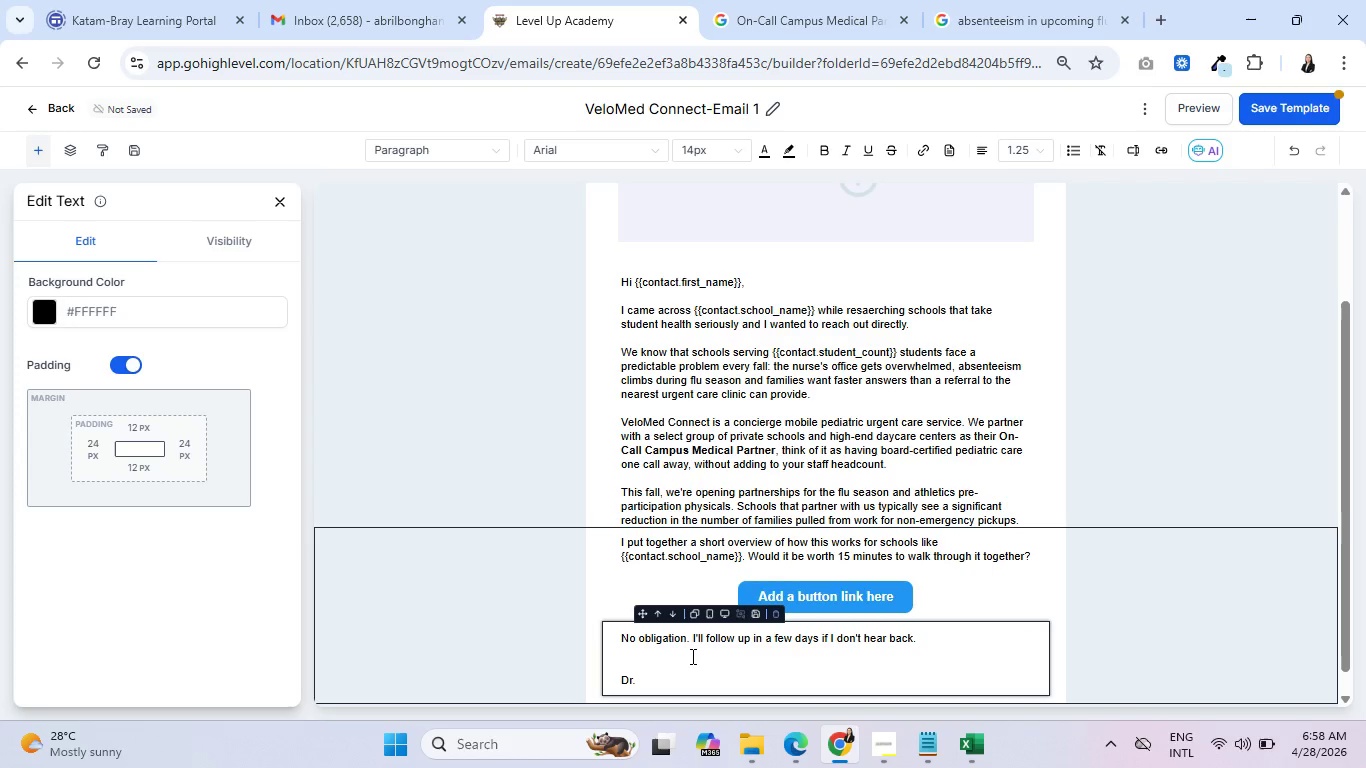 
wait(5.27)
 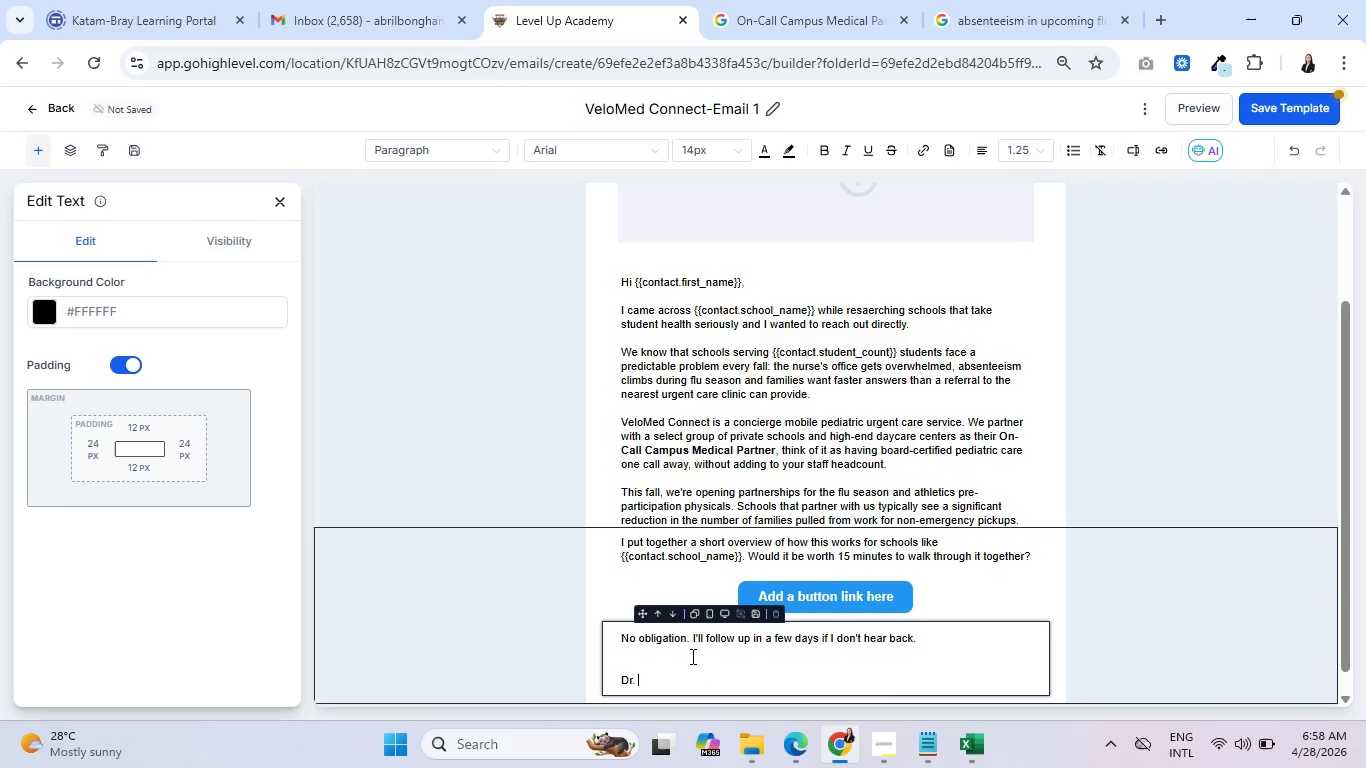 
type(Kelly )
 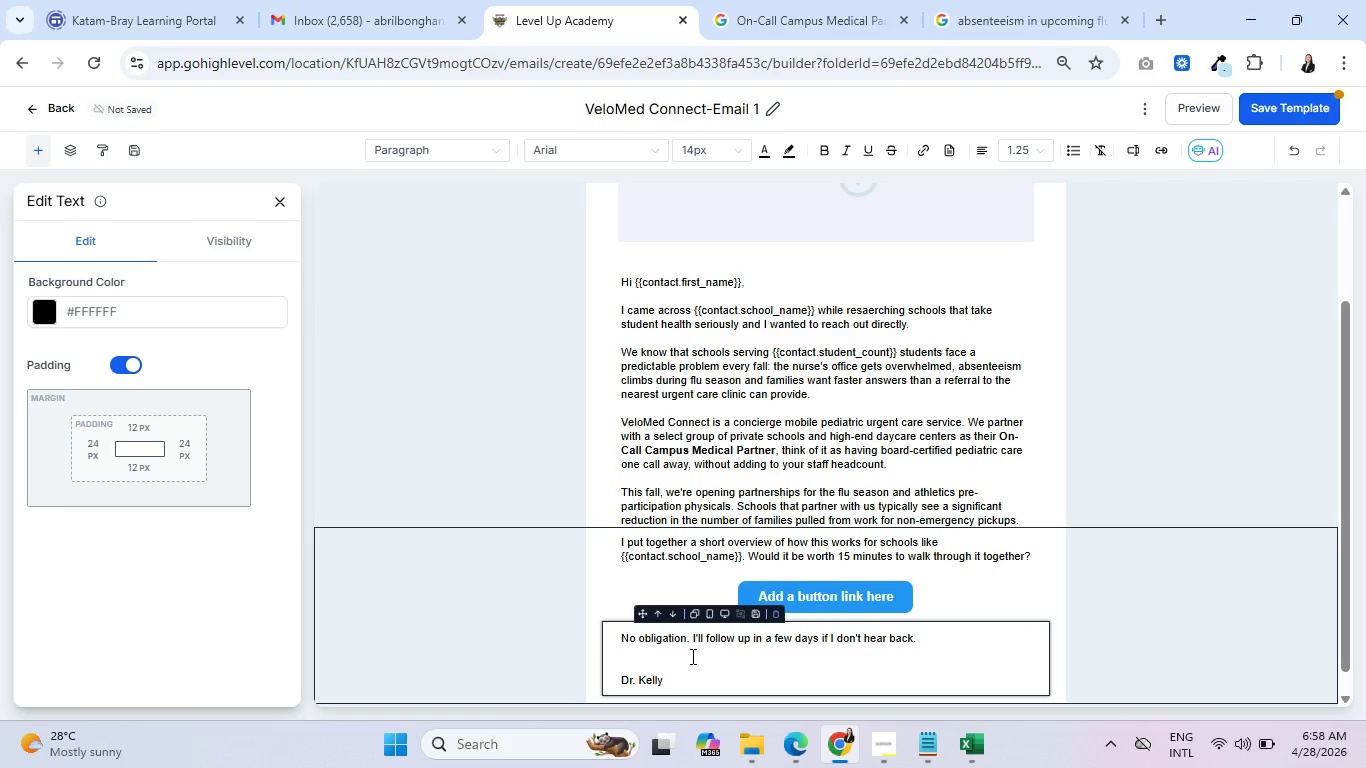 
hold_key(key=ShiftRight, duration=0.5)
 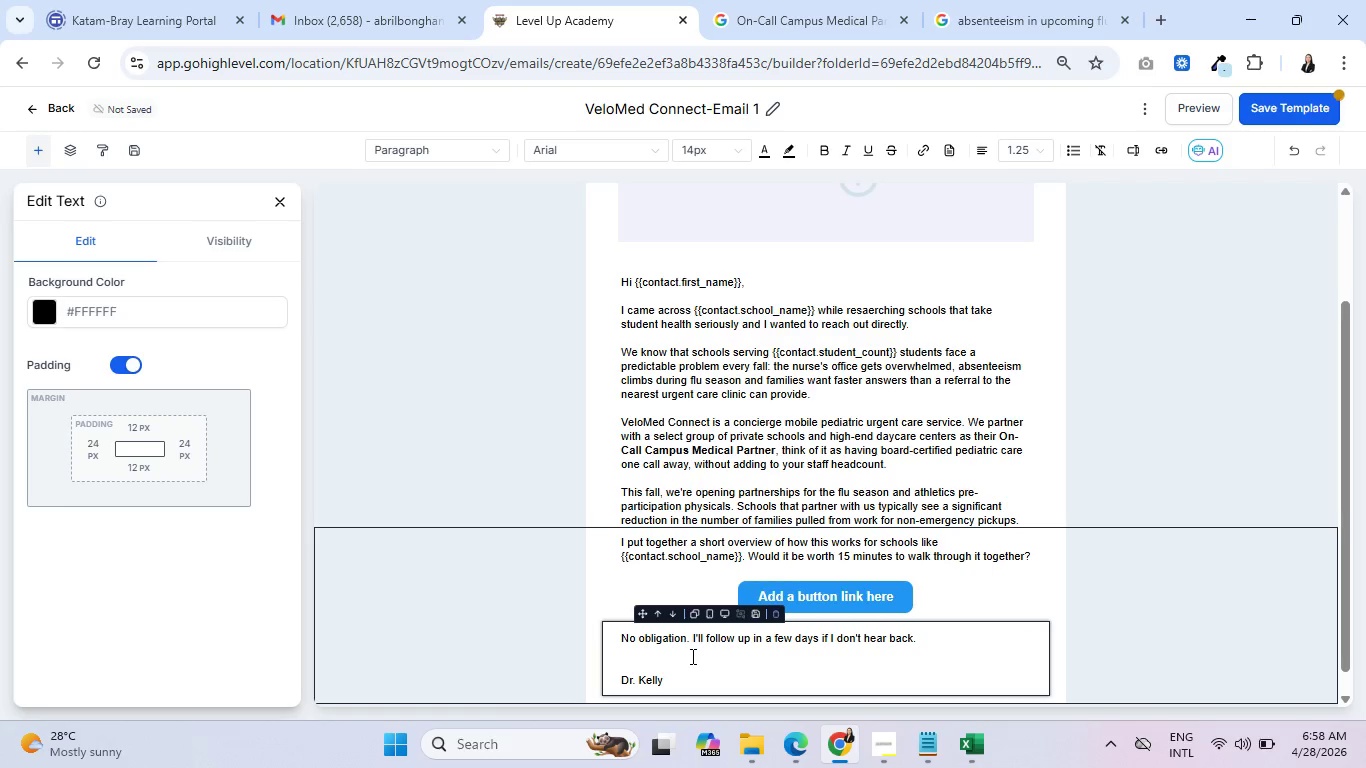 
type(Clarkson)
 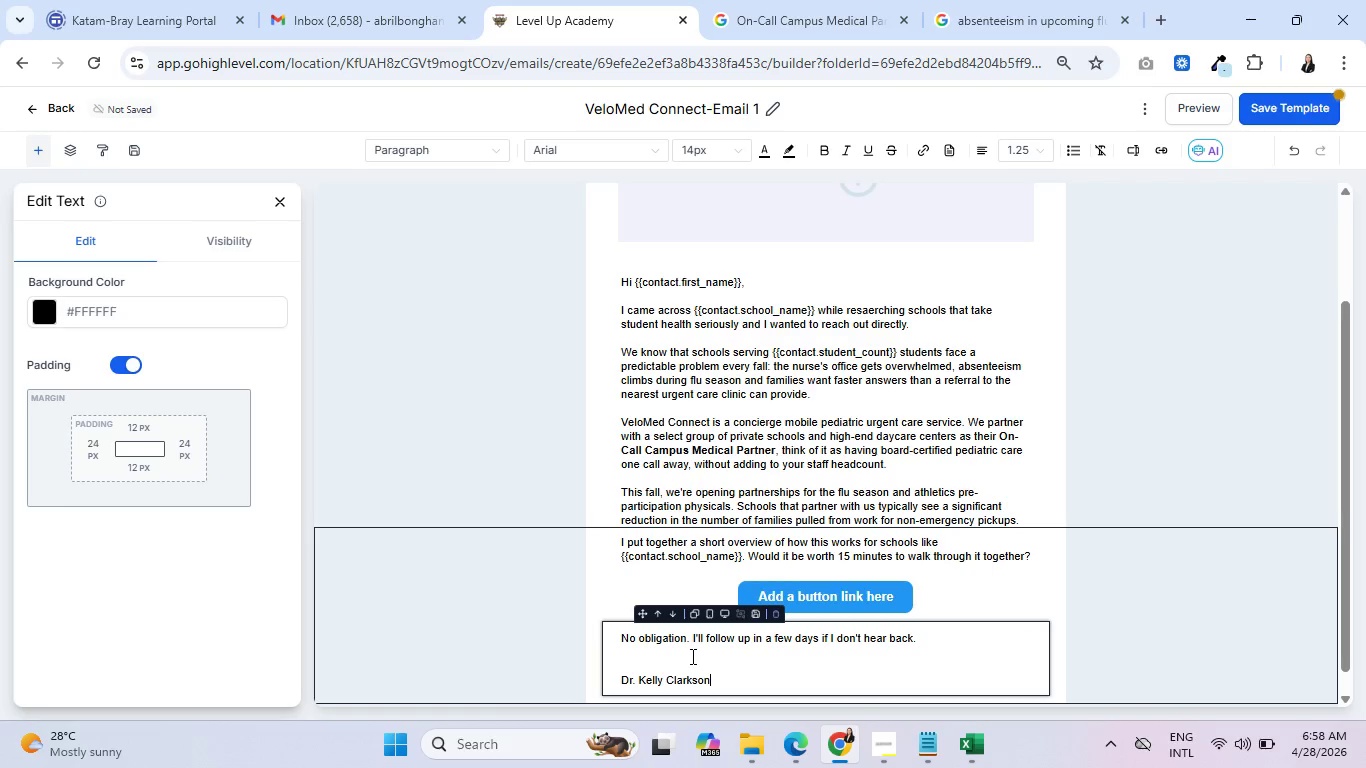 
key(Enter)
 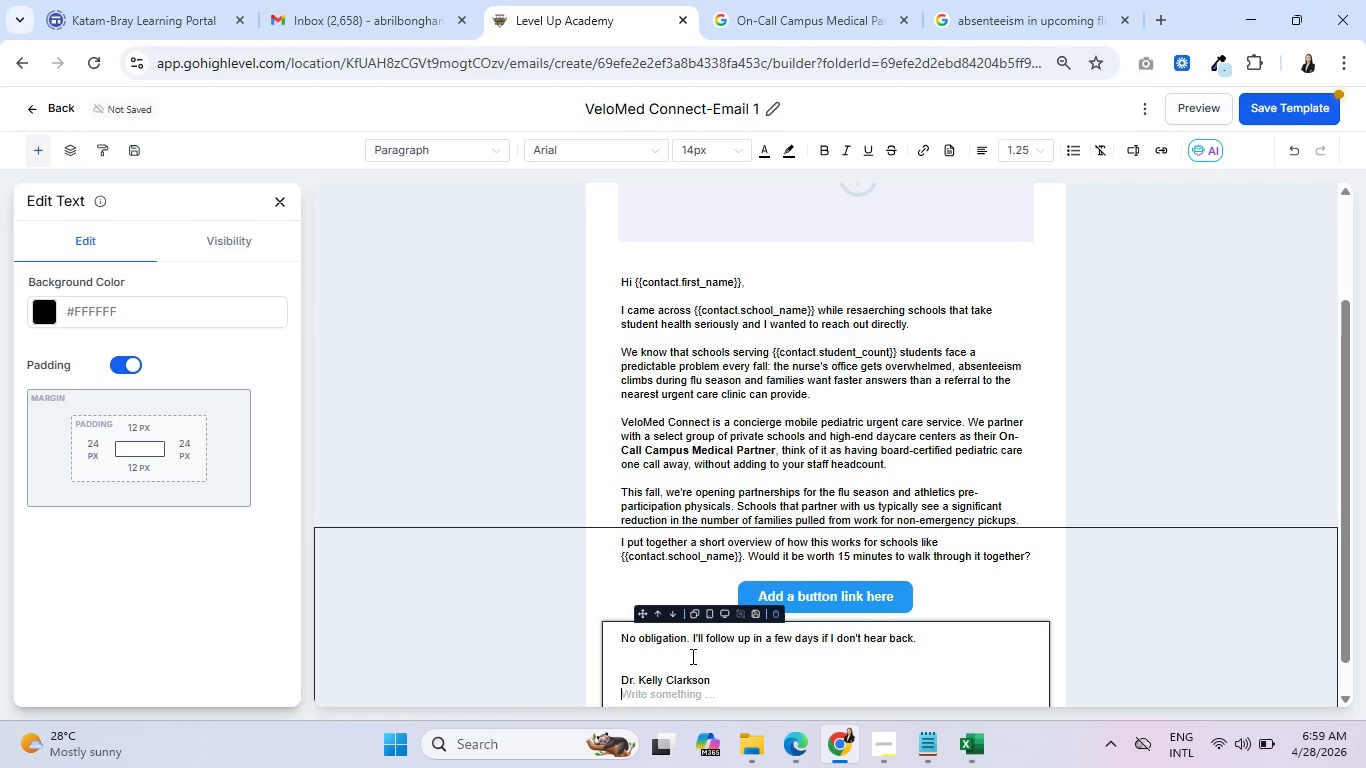 
type(Founder, Velom)
key(Backspace)
type(Med Connect)
 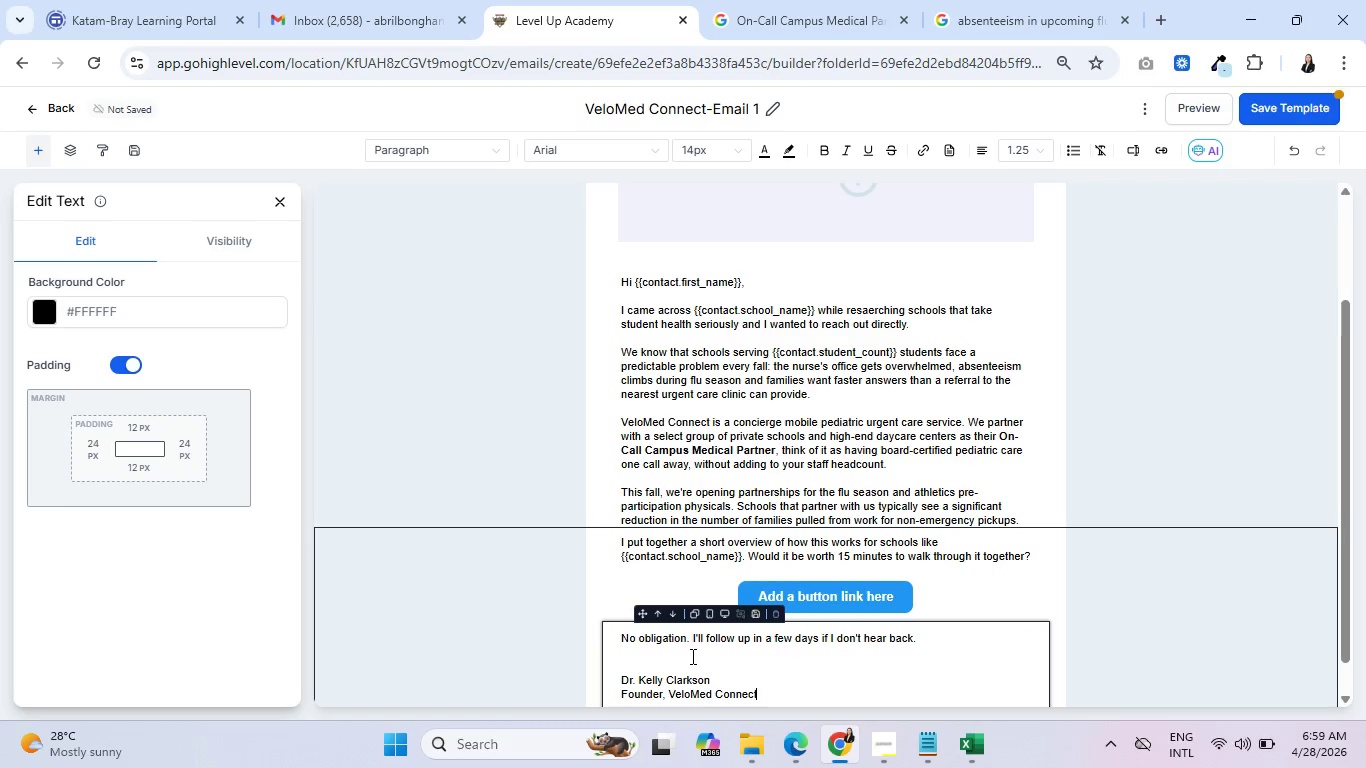 
scroll: coordinate [715, 662], scroll_direction: down, amount: 2.0
 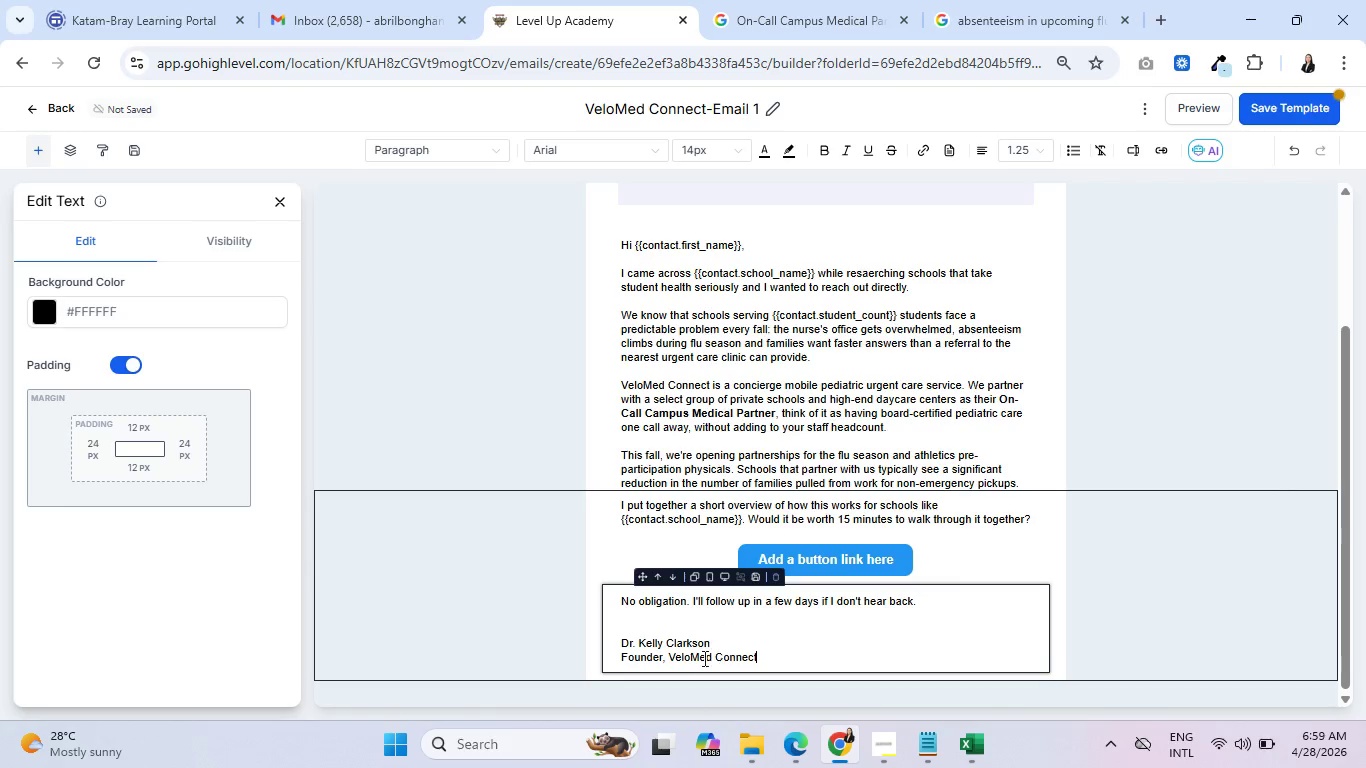 
left_click([285, 203])
 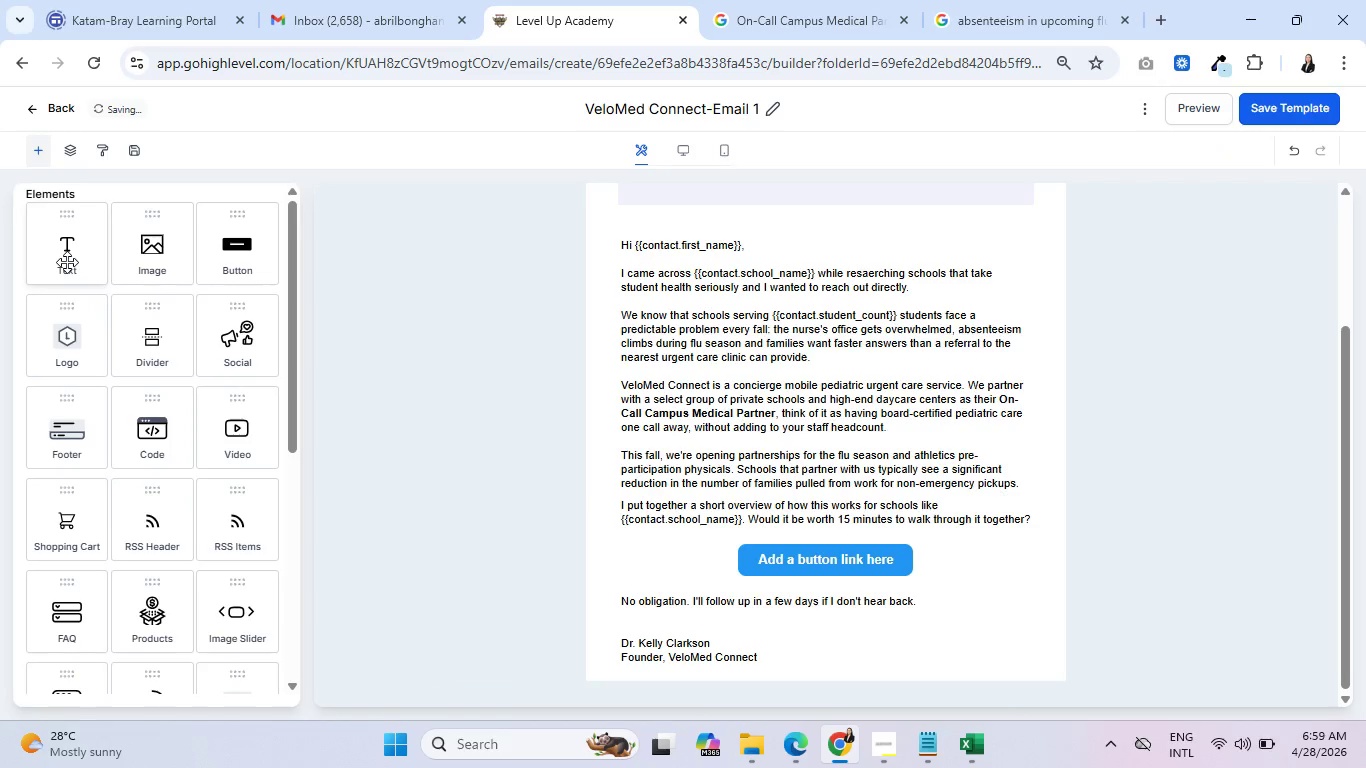 
left_click_drag(start_coordinate=[67, 262], to_coordinate=[55, 278])
 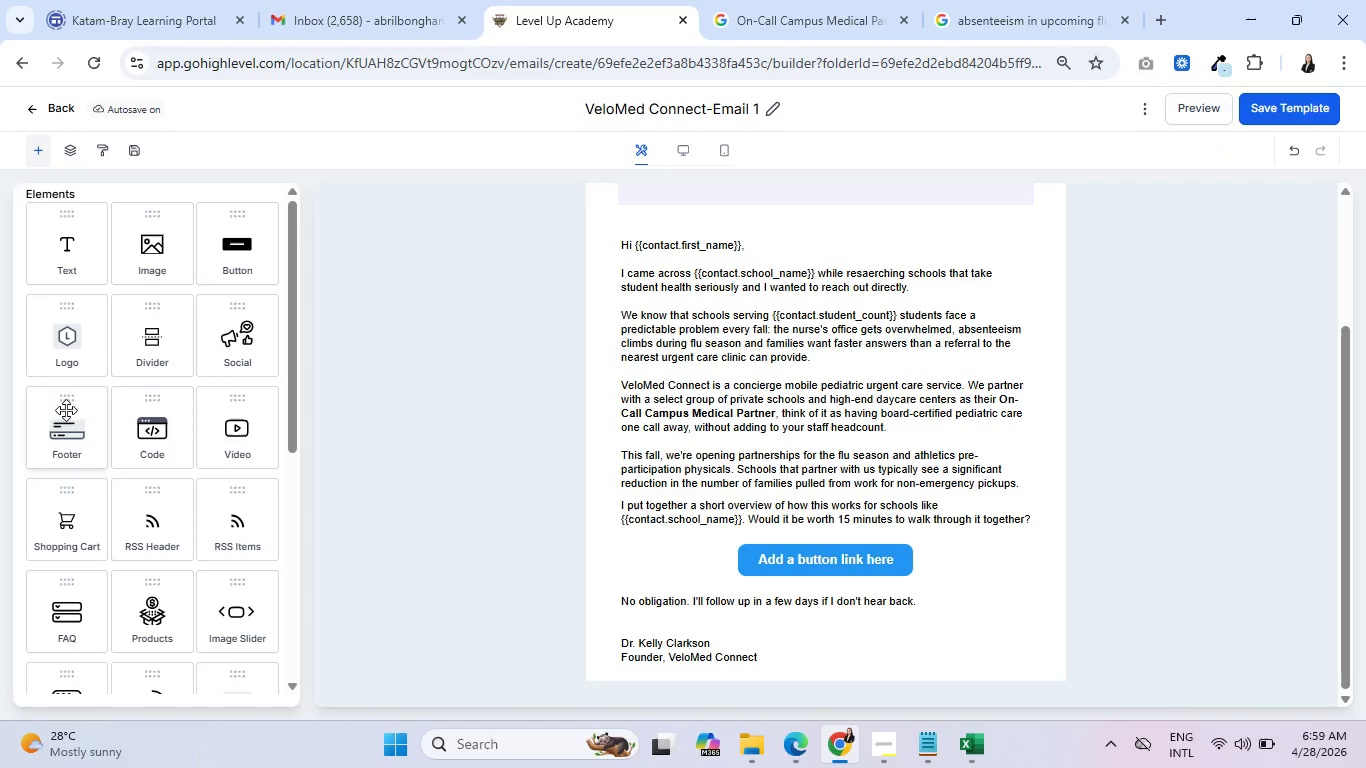 
left_click_drag(start_coordinate=[71, 438], to_coordinate=[694, 673])
 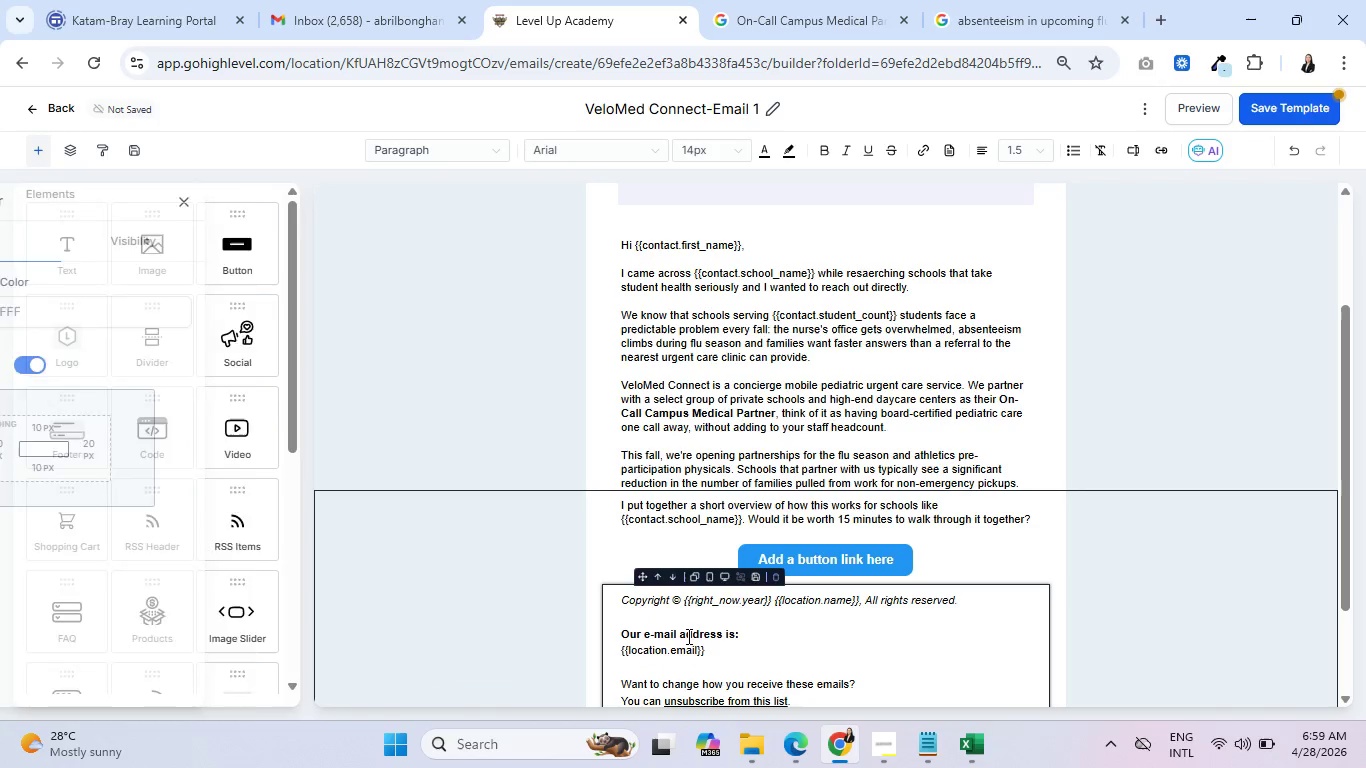 
scroll: coordinate [690, 550], scroll_direction: down, amount: 6.0
 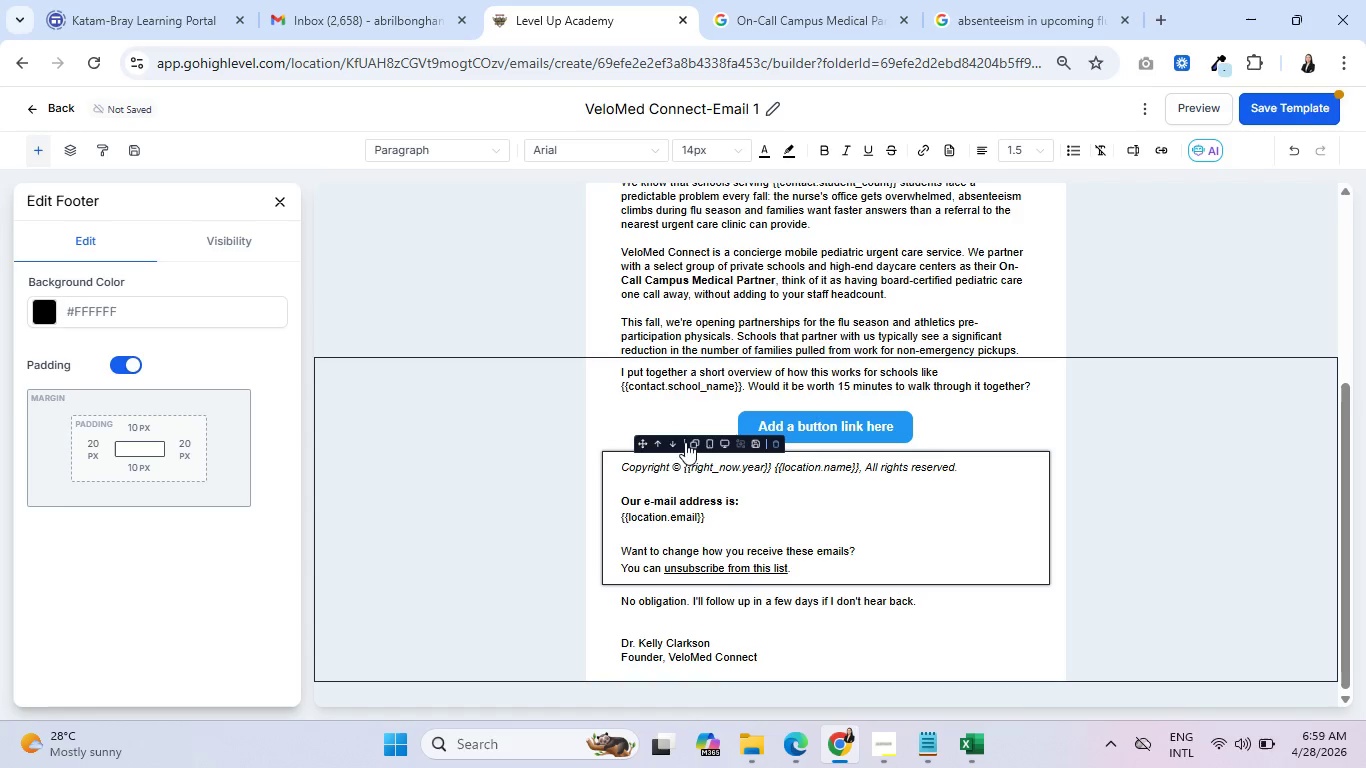 
left_click([673, 443])
 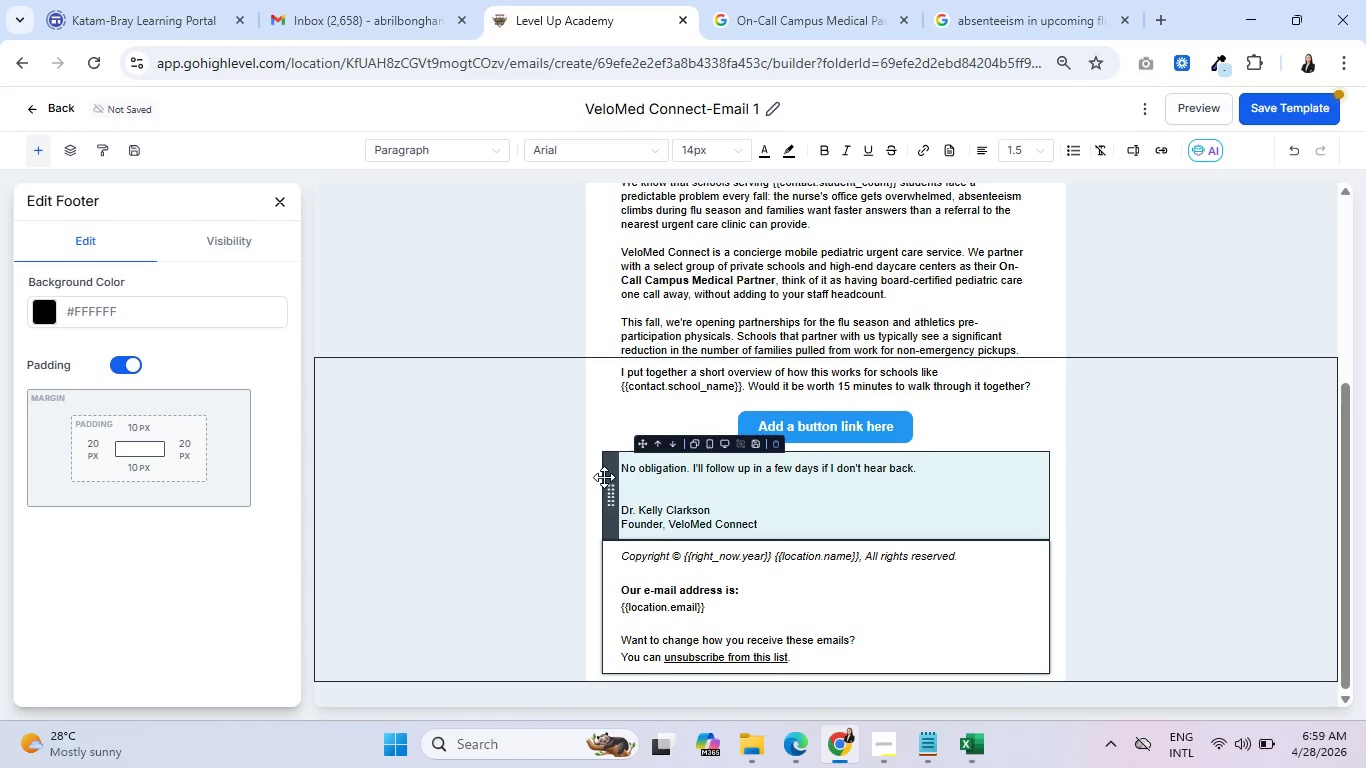 
left_click([656, 488])
 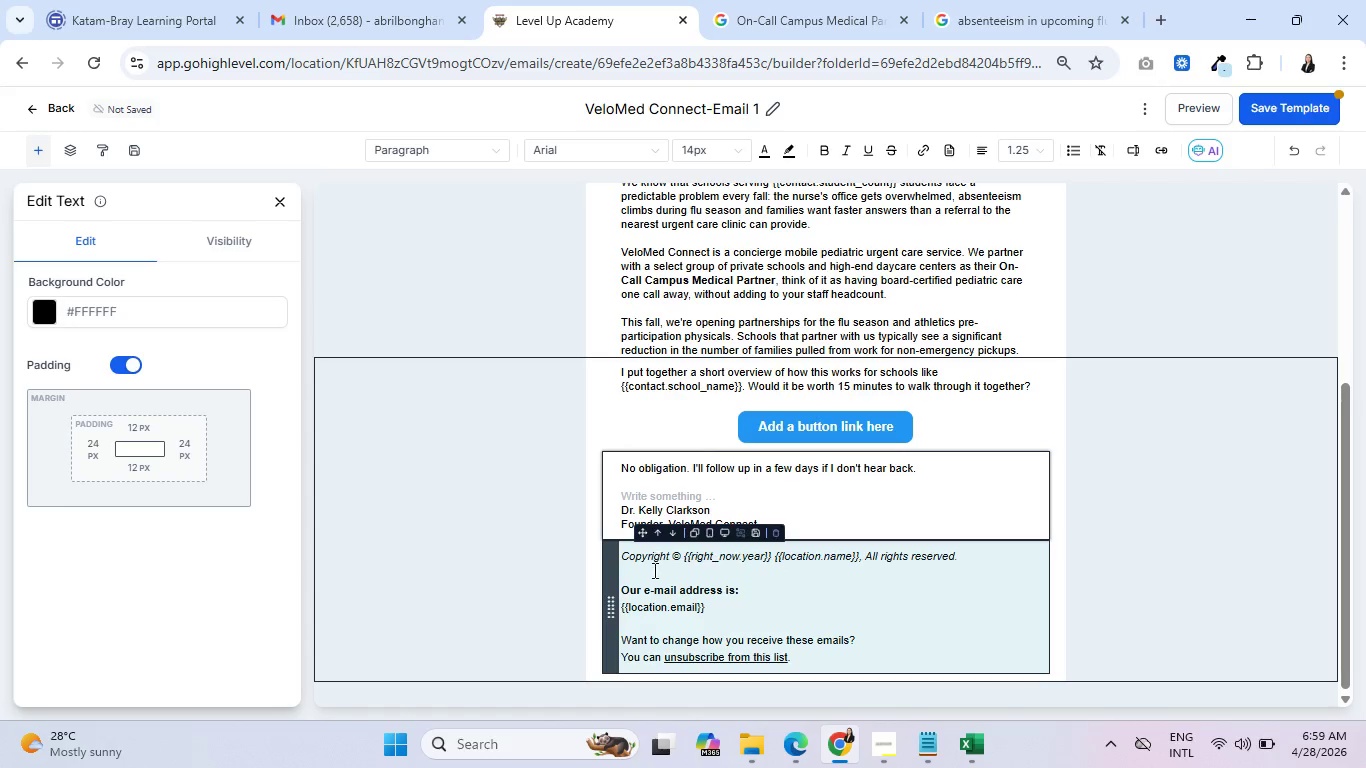 
left_click([653, 573])
 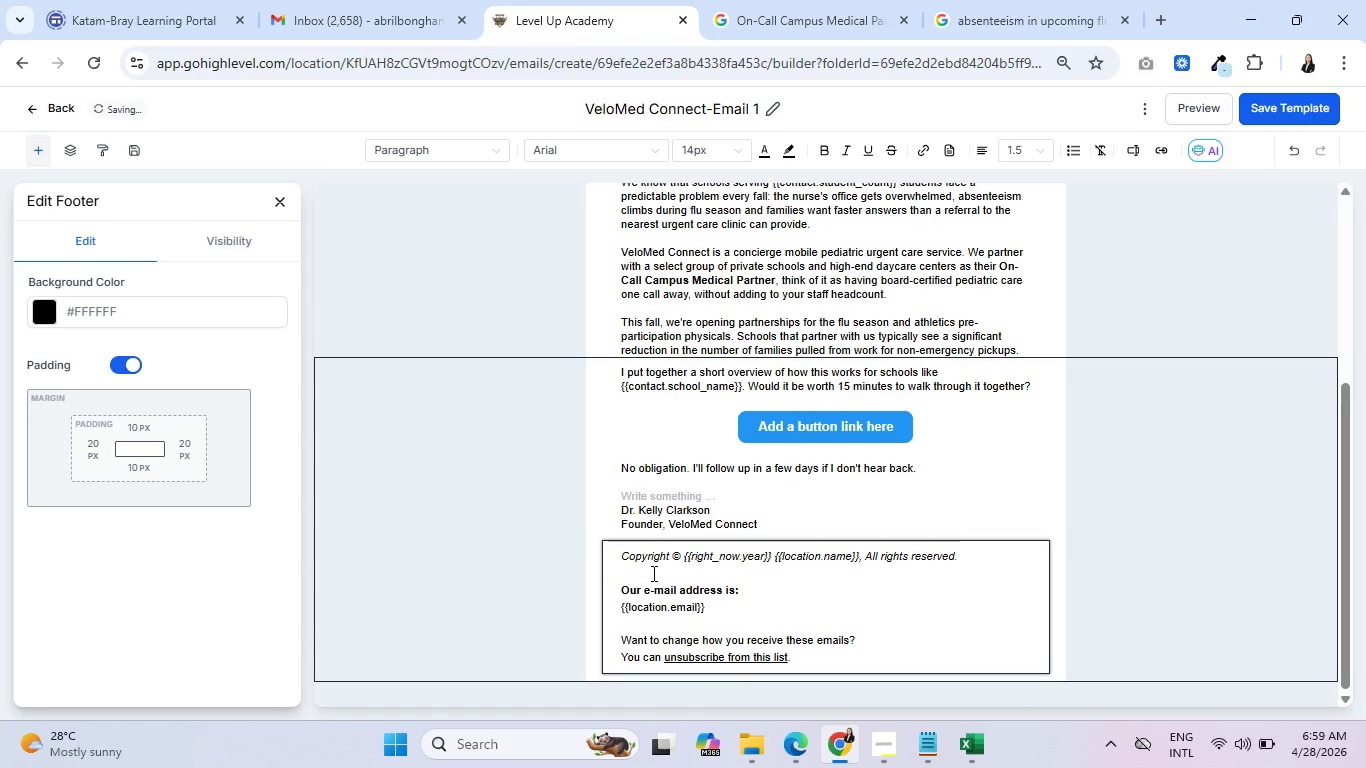 
wait(8.08)
 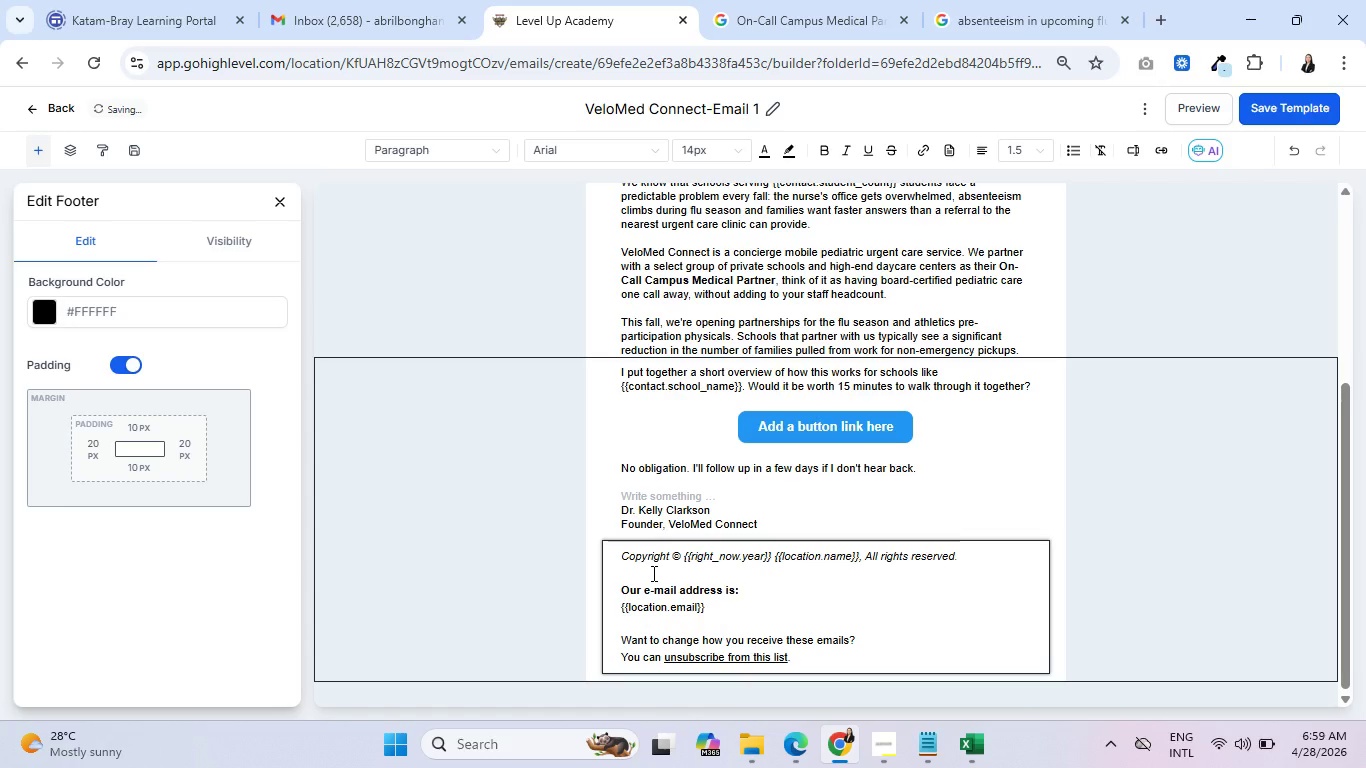 
left_click_drag(start_coordinate=[683, 555], to_coordinate=[858, 554])
 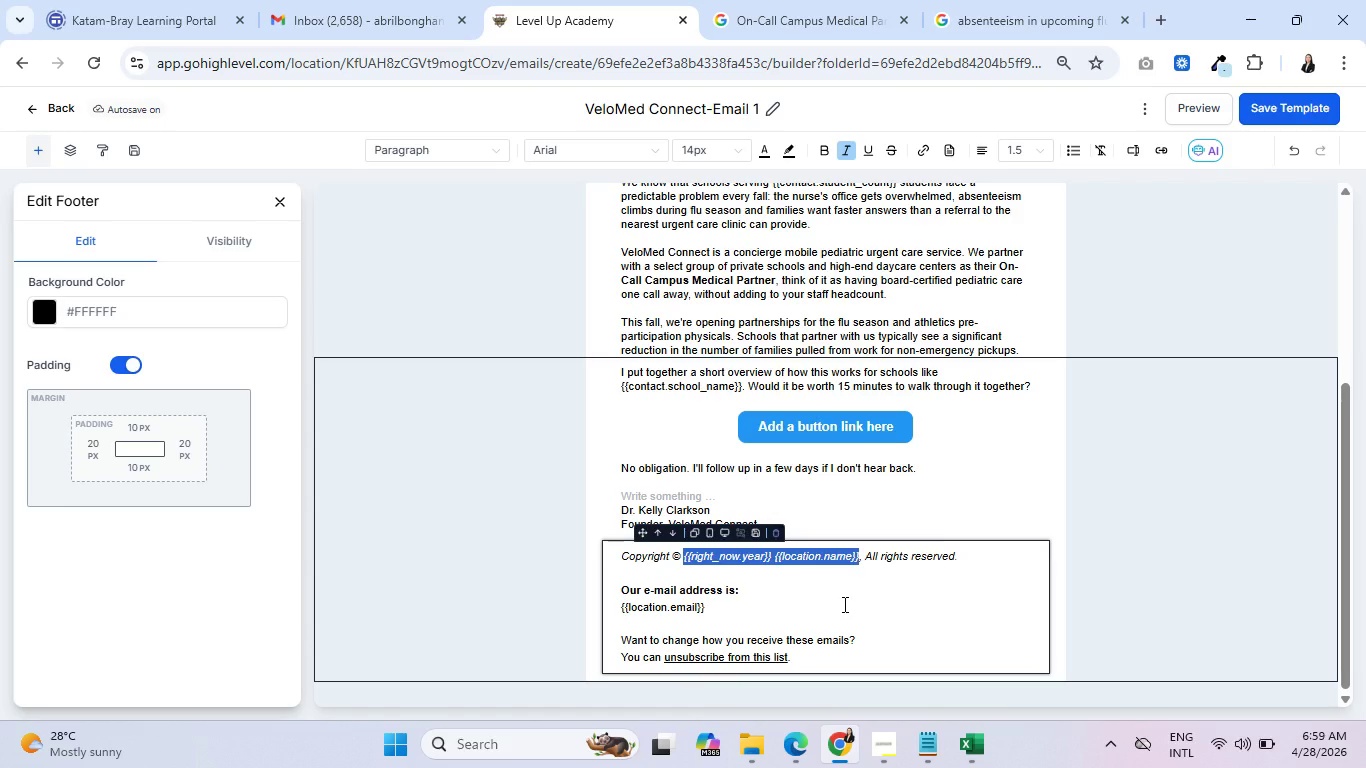 
type(2009)
 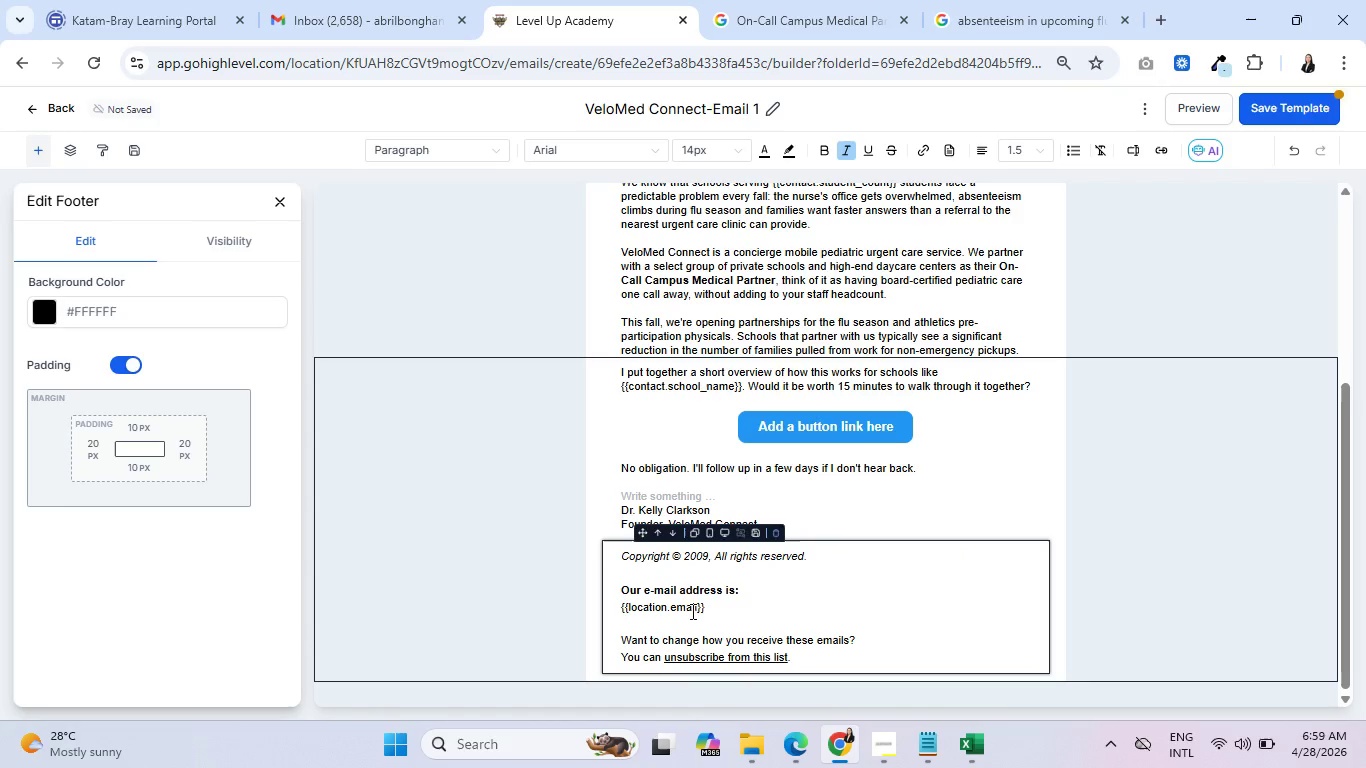 
left_click_drag(start_coordinate=[705, 606], to_coordinate=[622, 602])
 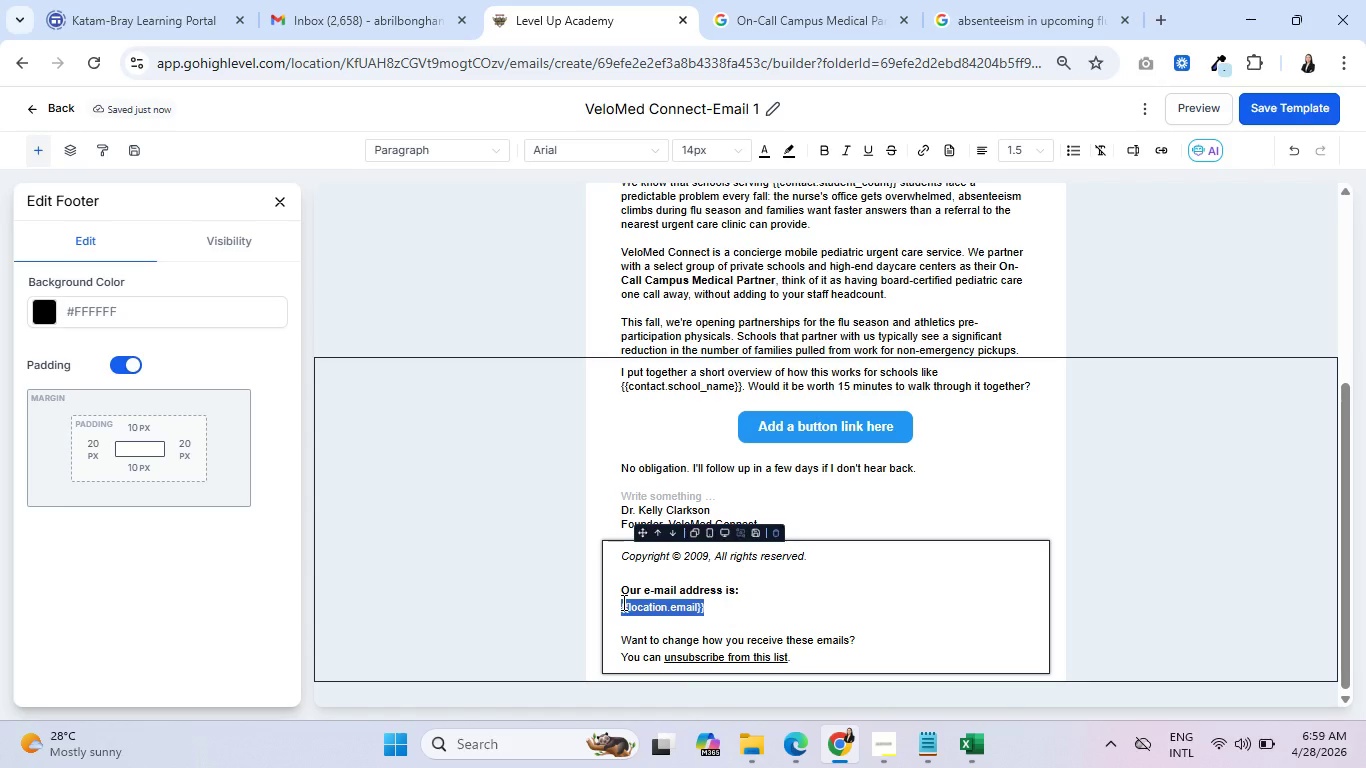 
wait(6.12)
 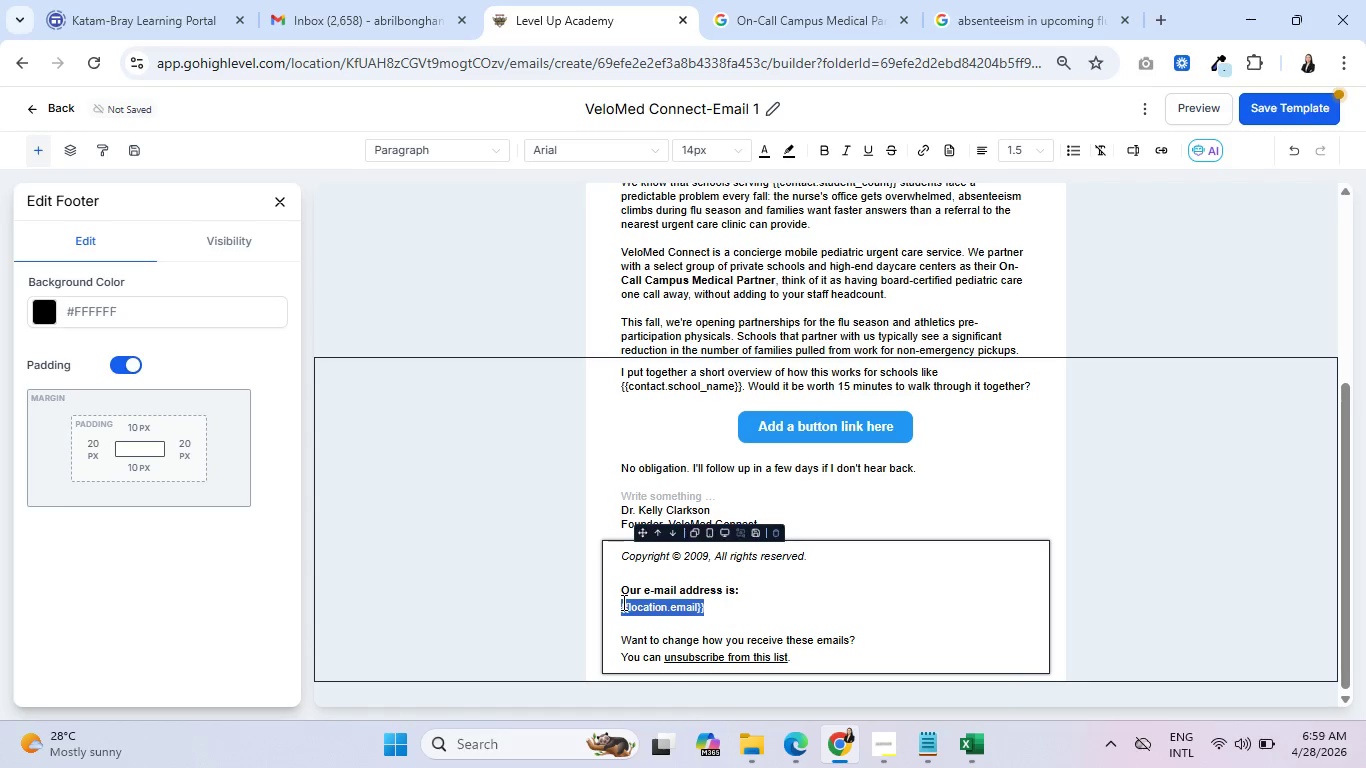 
left_click([795, 0])
 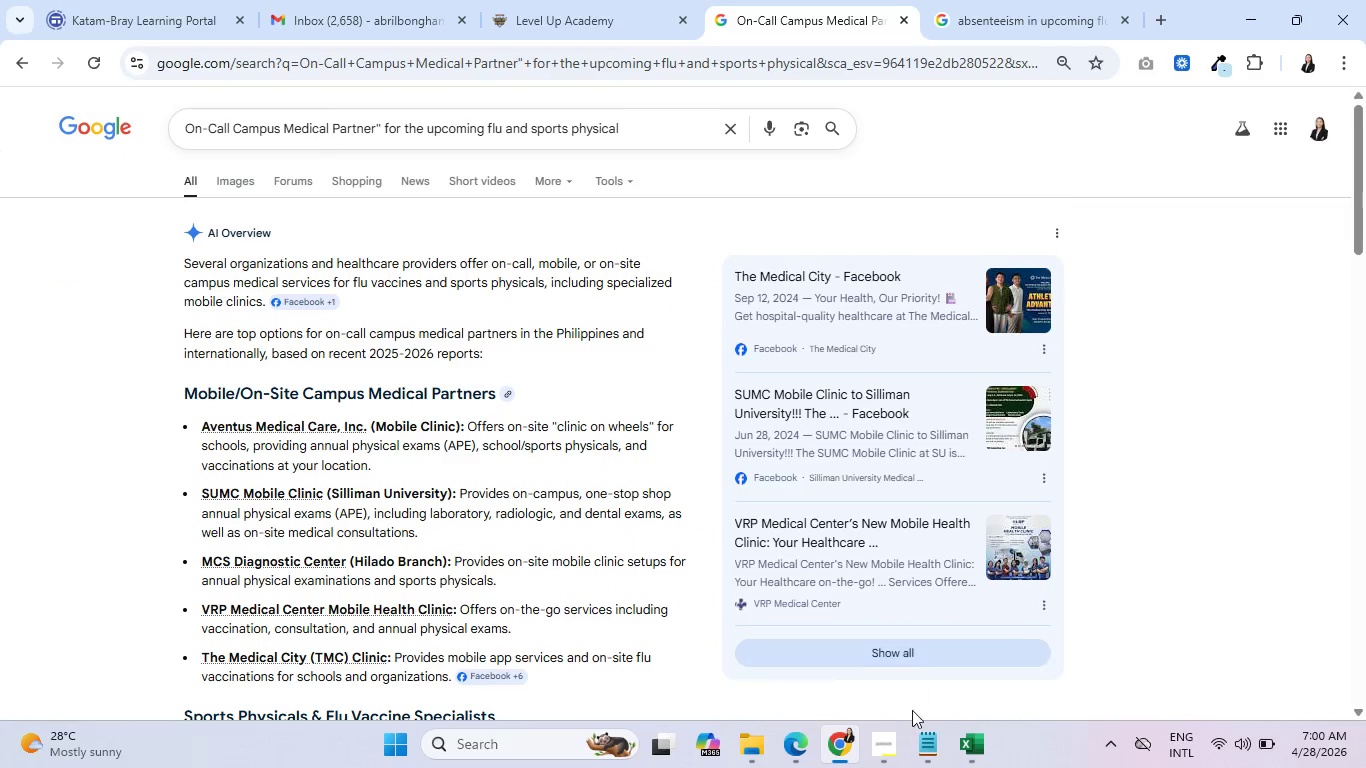 
left_click([887, 750])